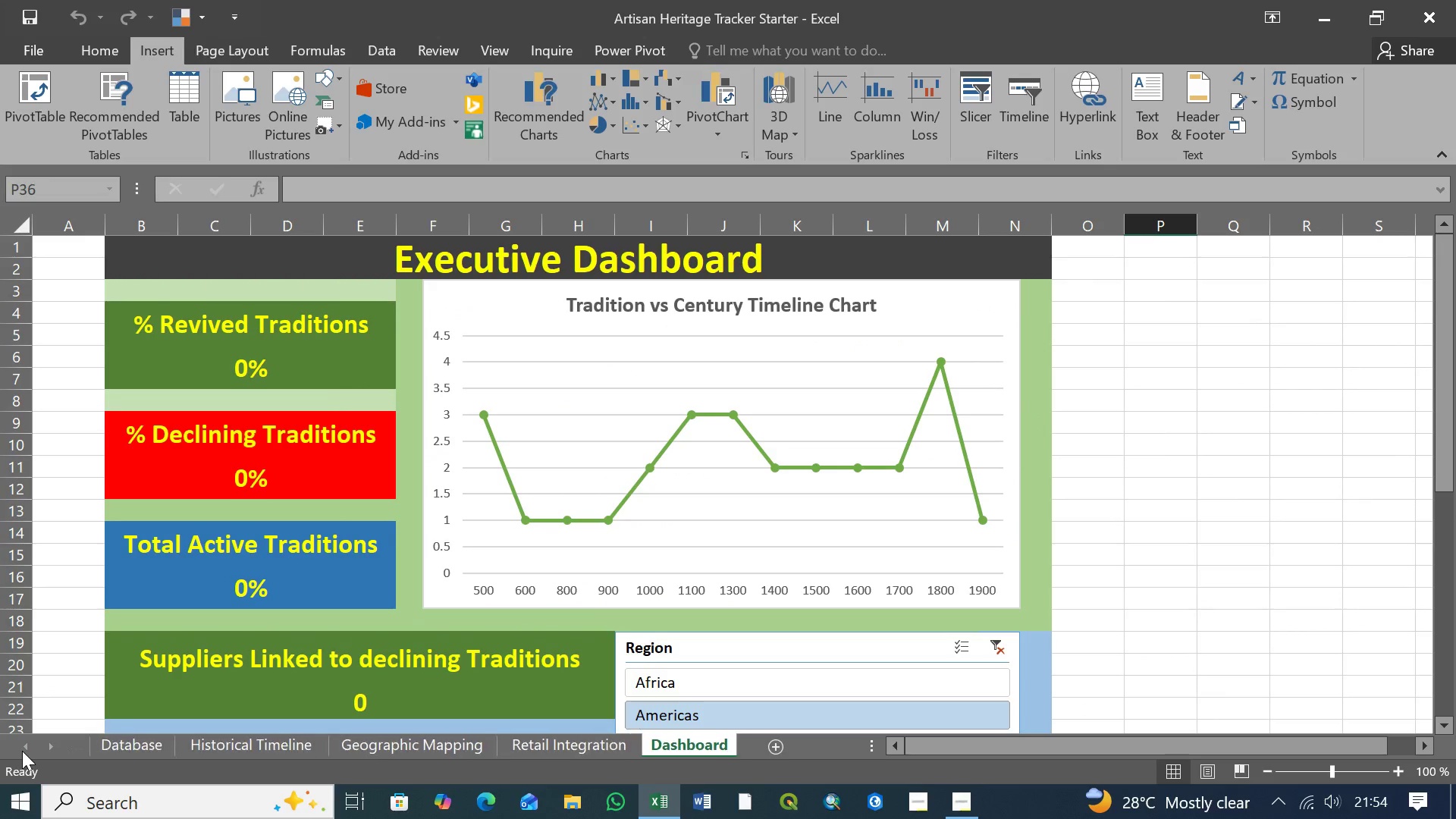 
triple_click([22, 751])
 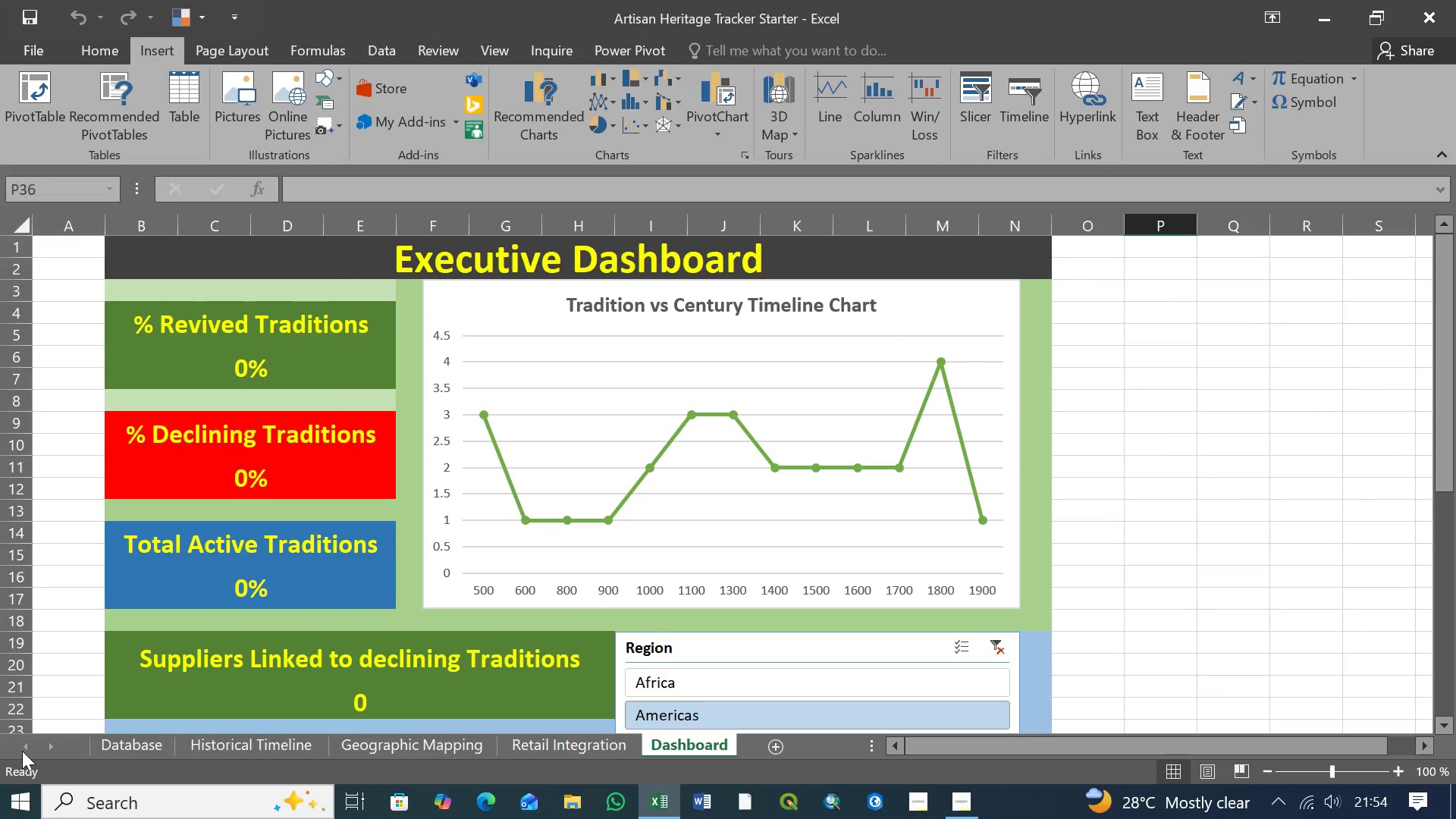 
triple_click([22, 751])
 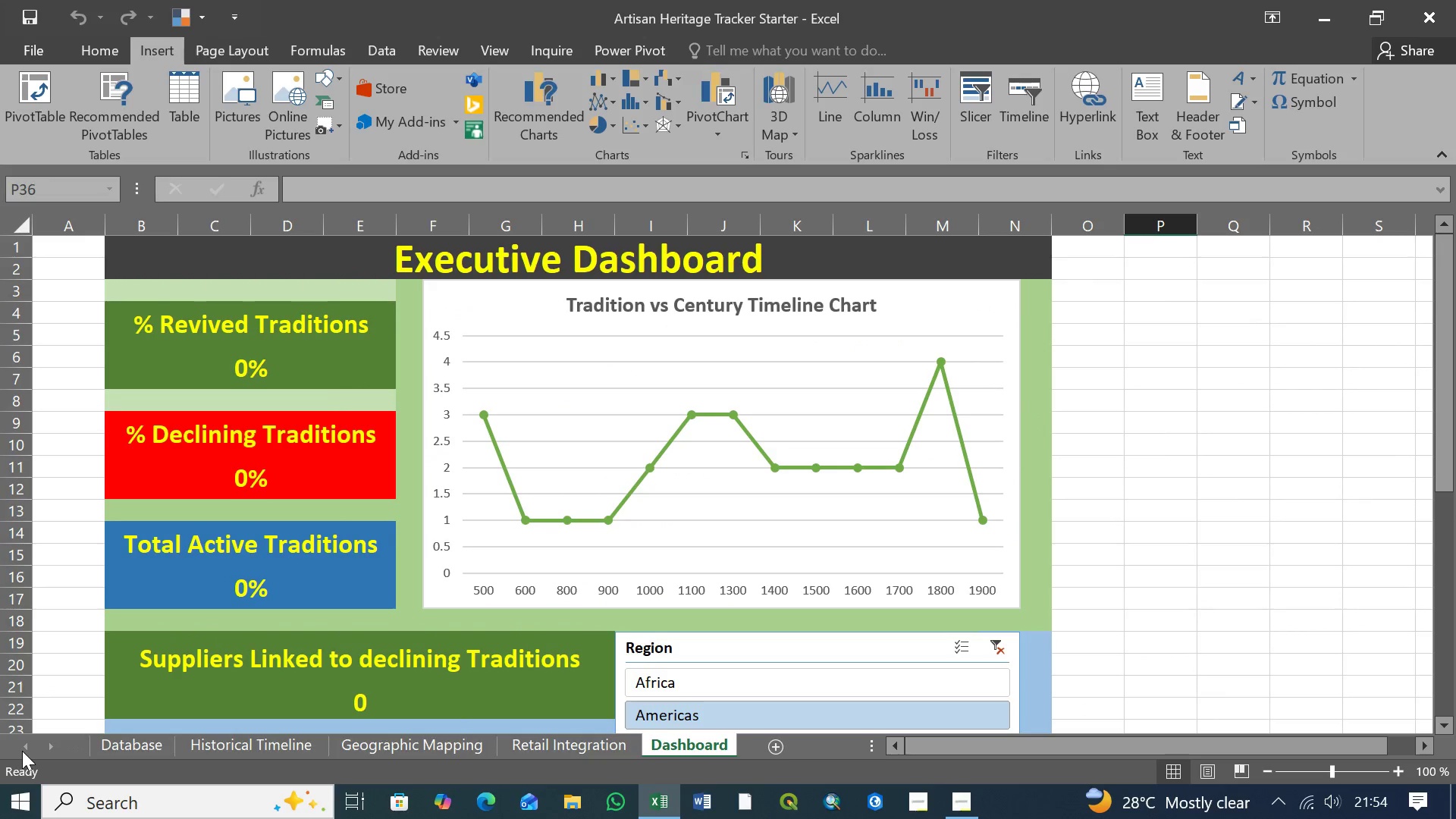 
triple_click([22, 751])
 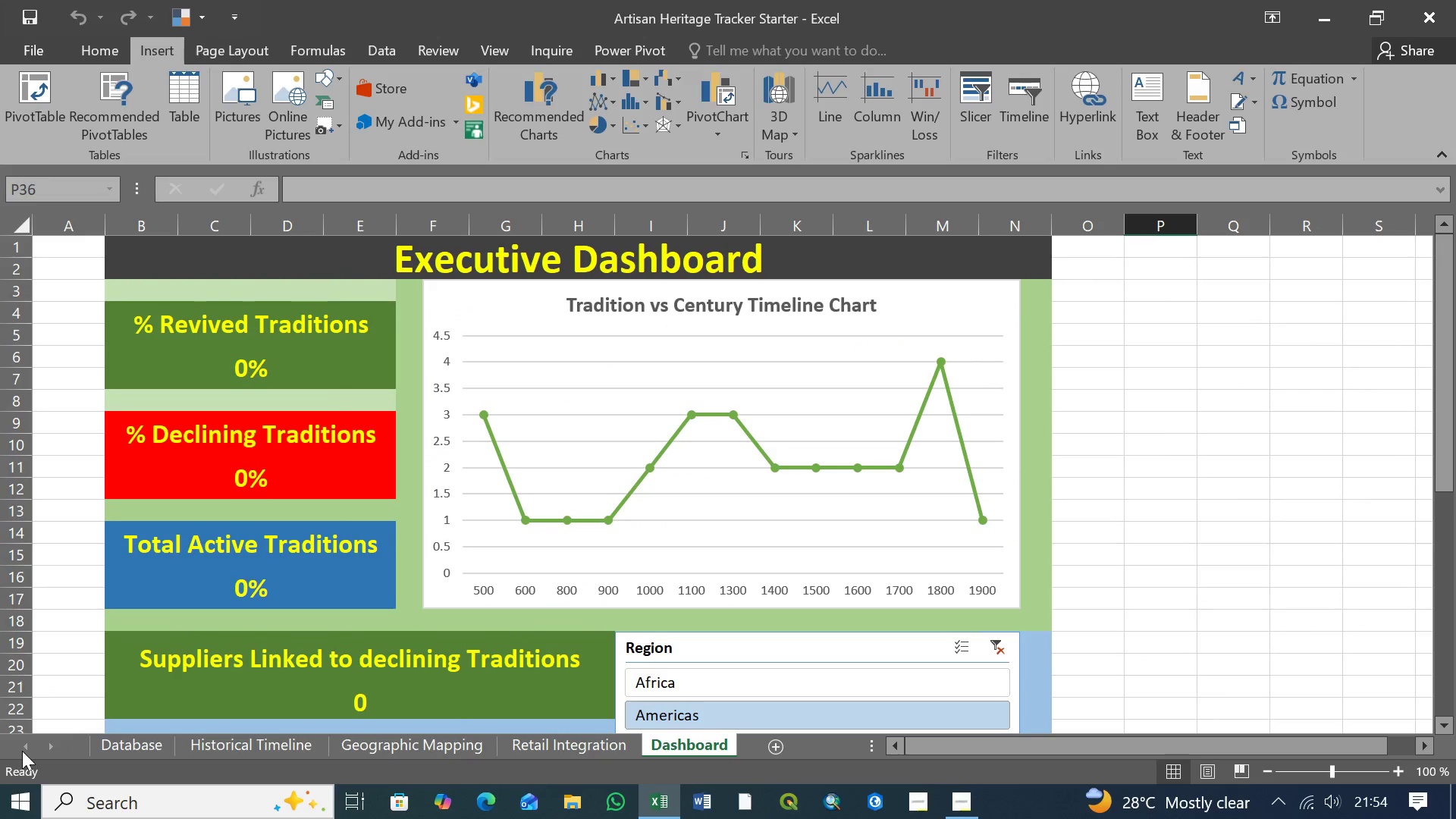 
triple_click([22, 751])
 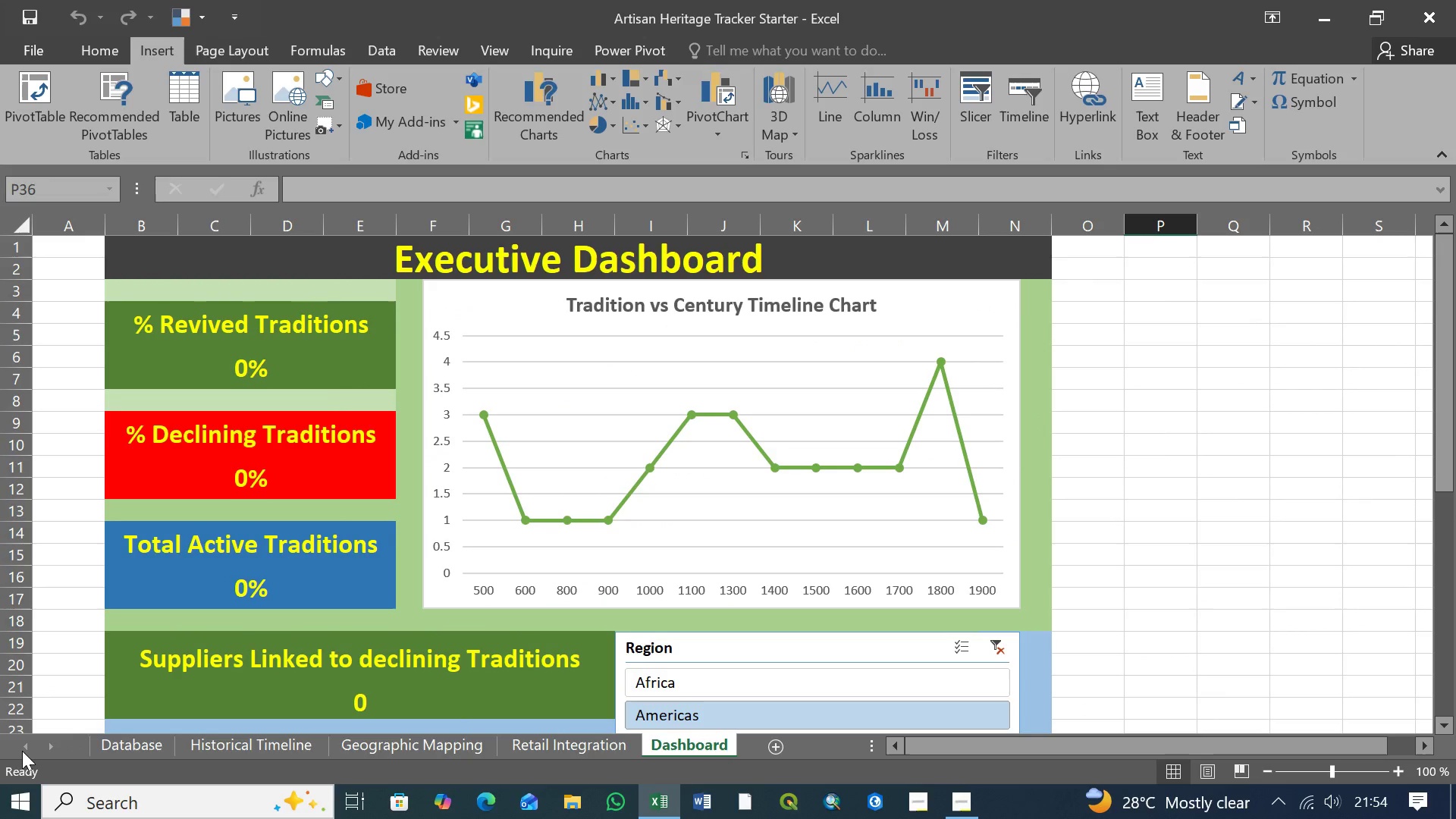 
triple_click([22, 751])
 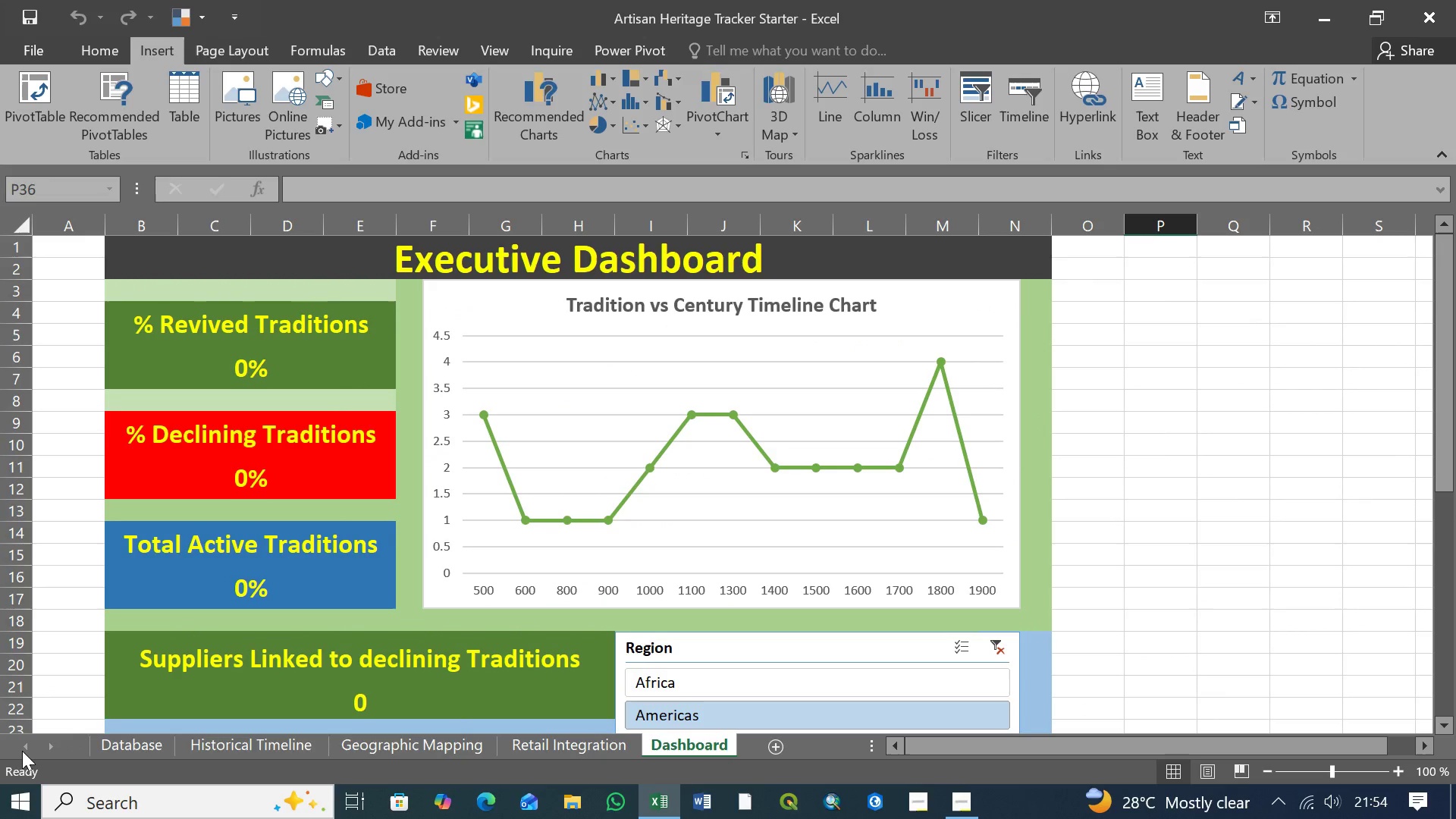 
triple_click([22, 751])
 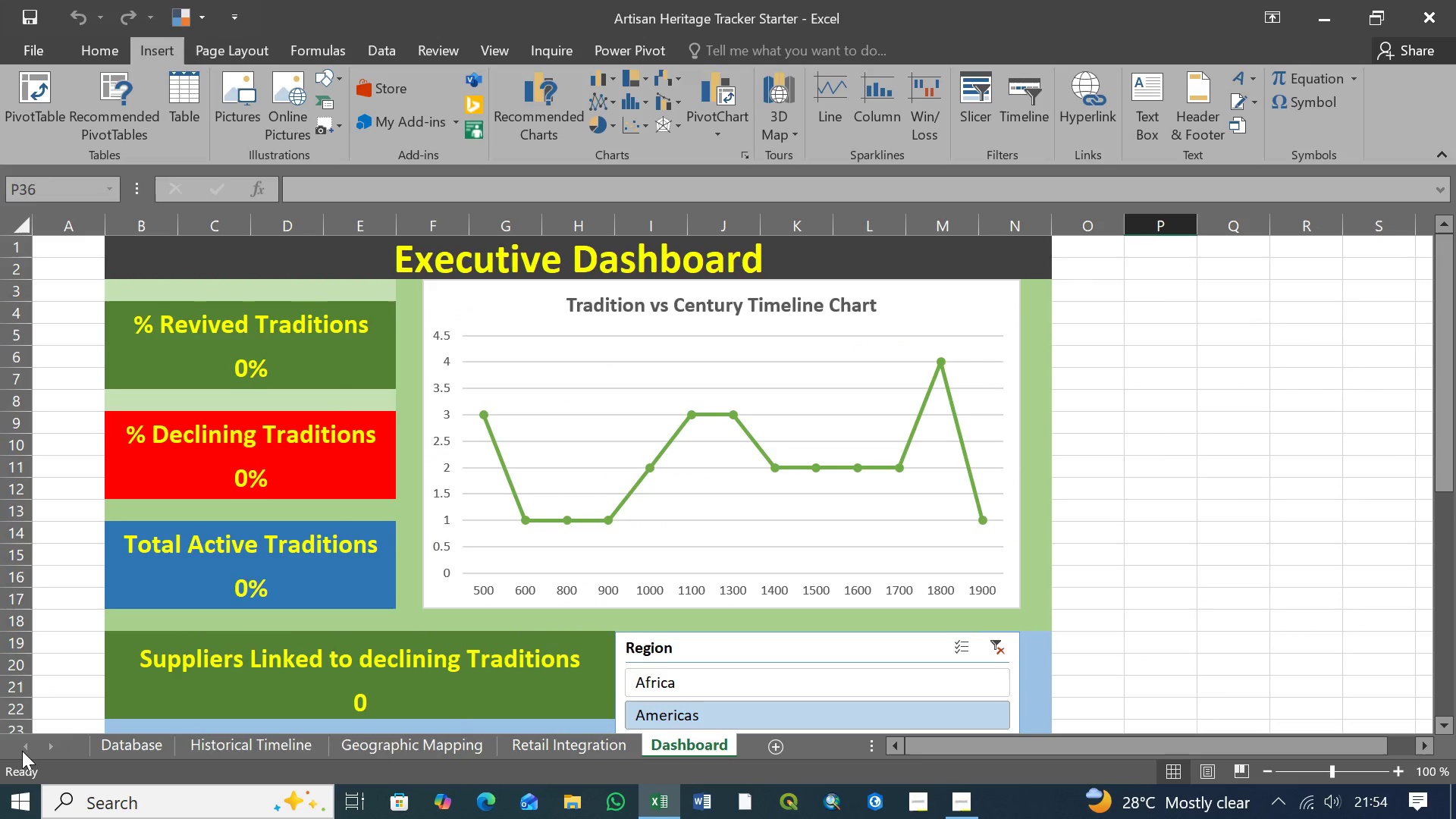 
triple_click([22, 751])
 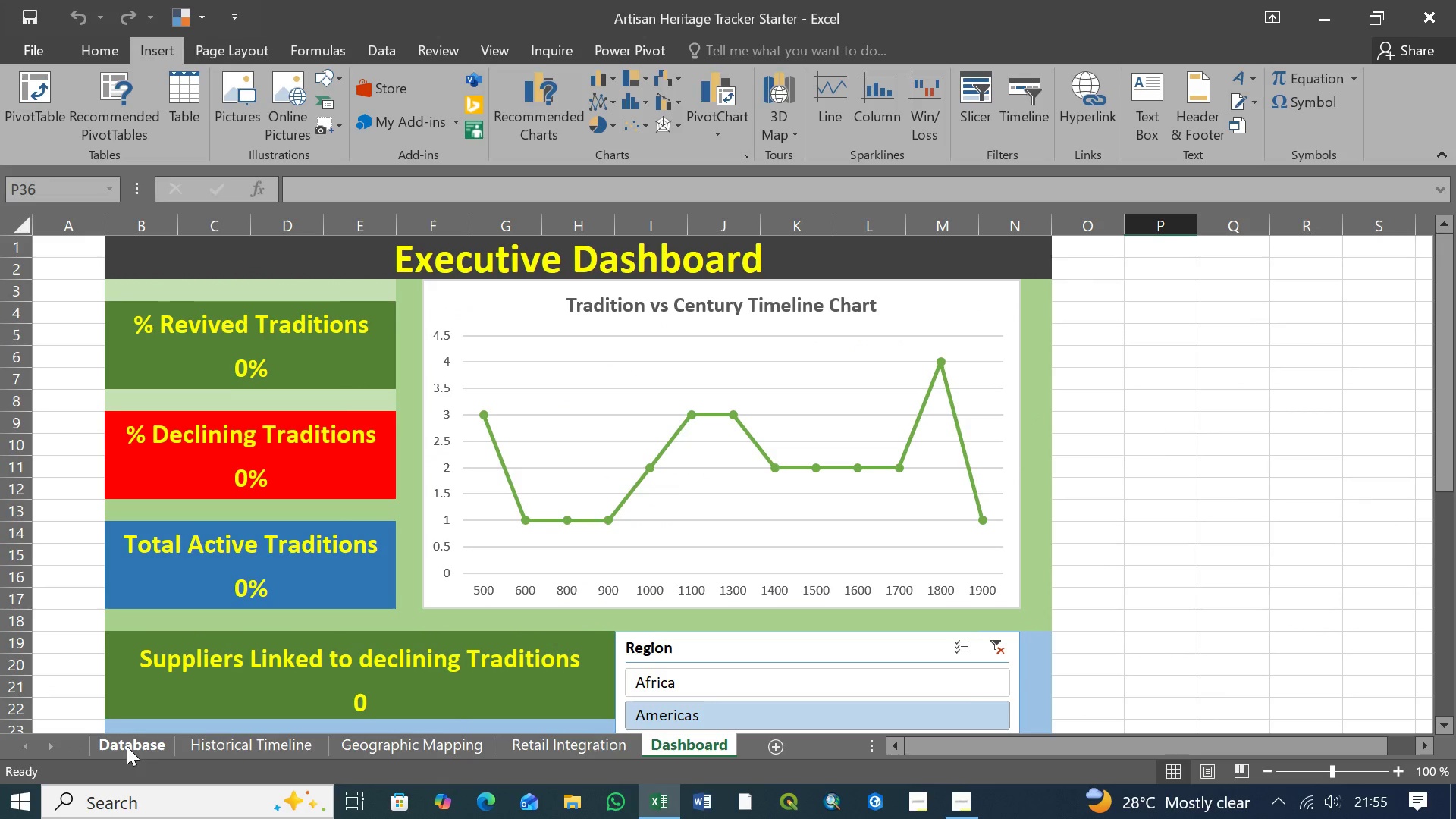 
key(Control+S)
 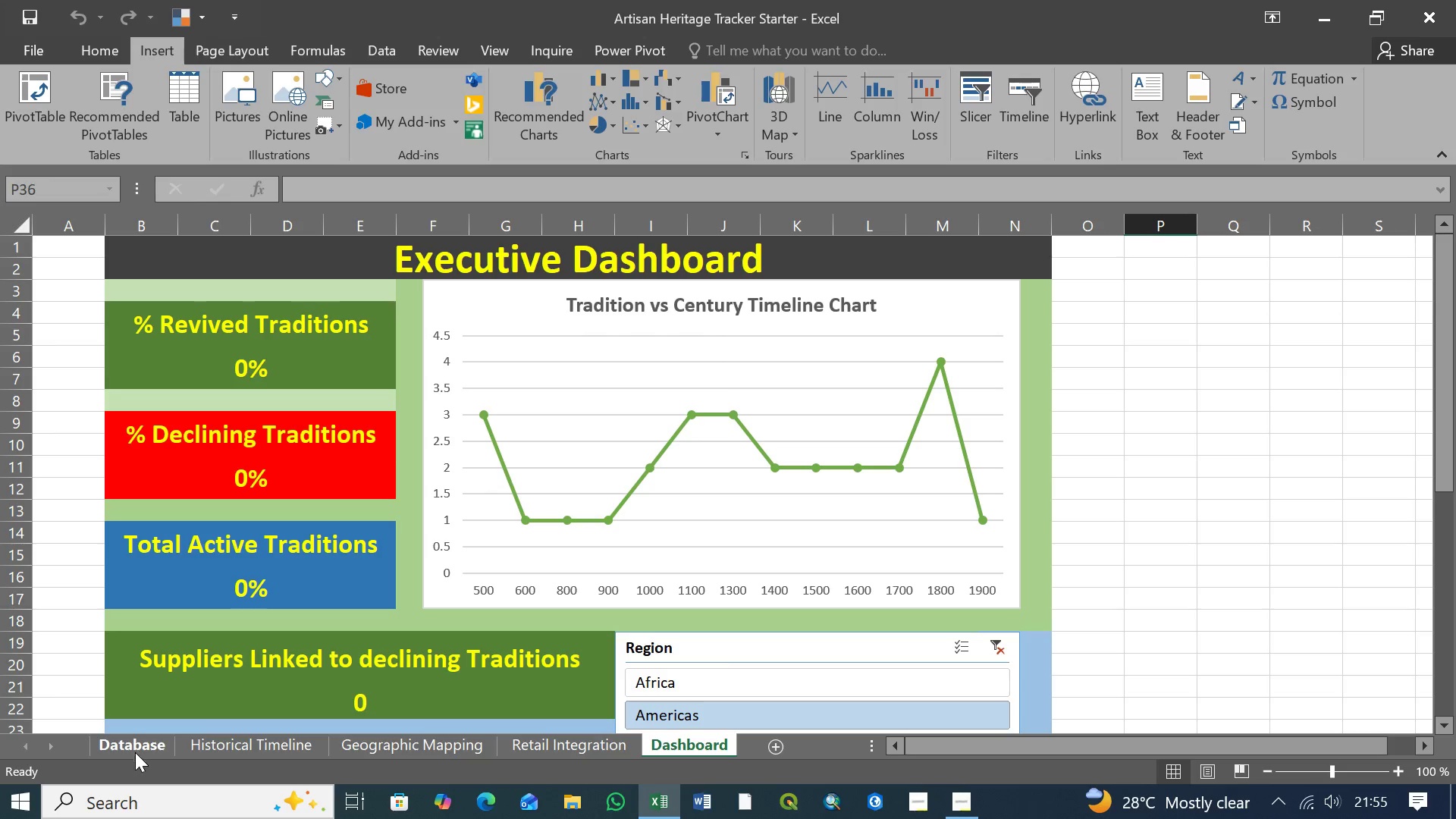 
left_click([136, 743])
 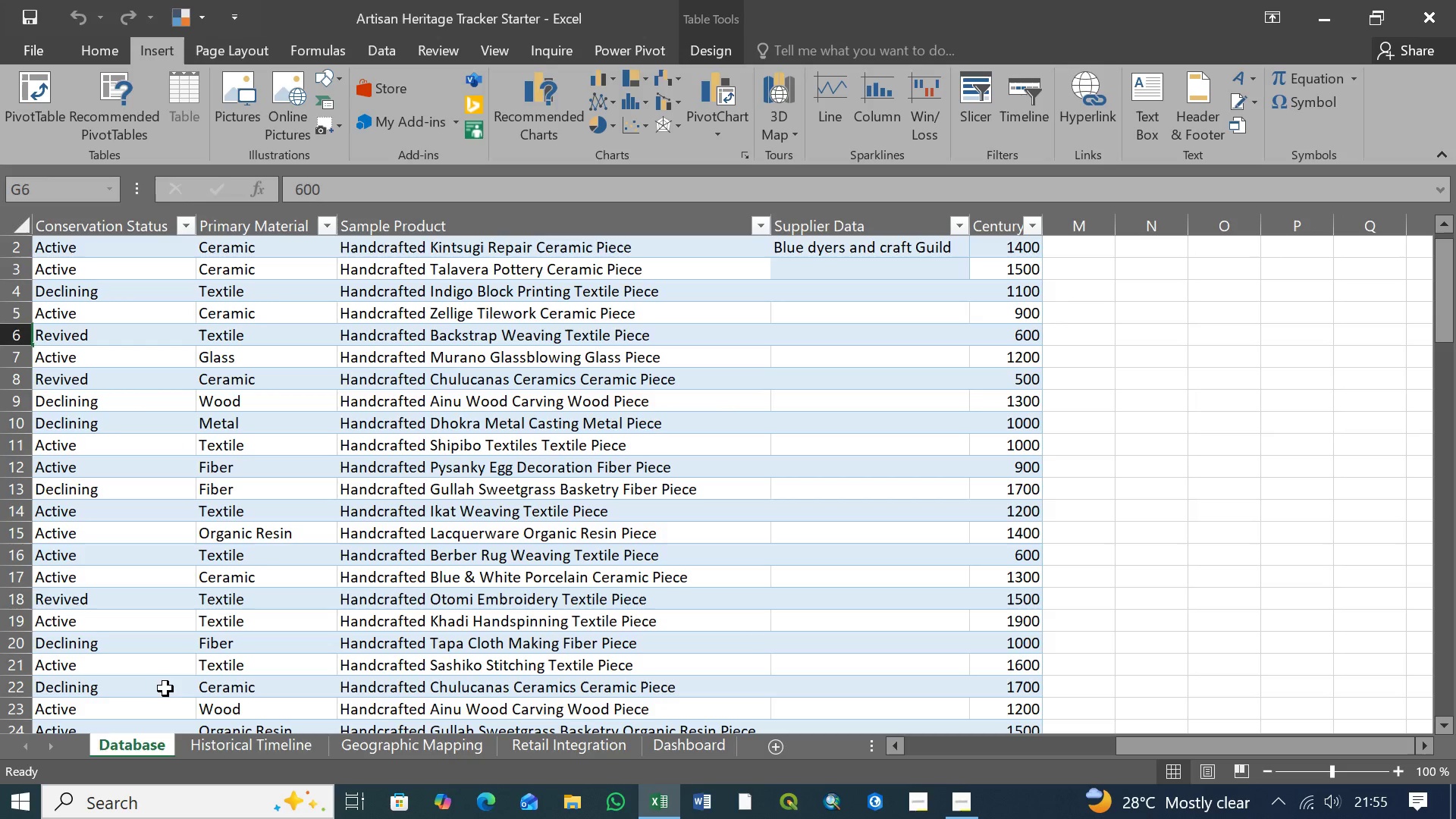 
scroll: coordinate [573, 522], scroll_direction: up, amount: 17.0
 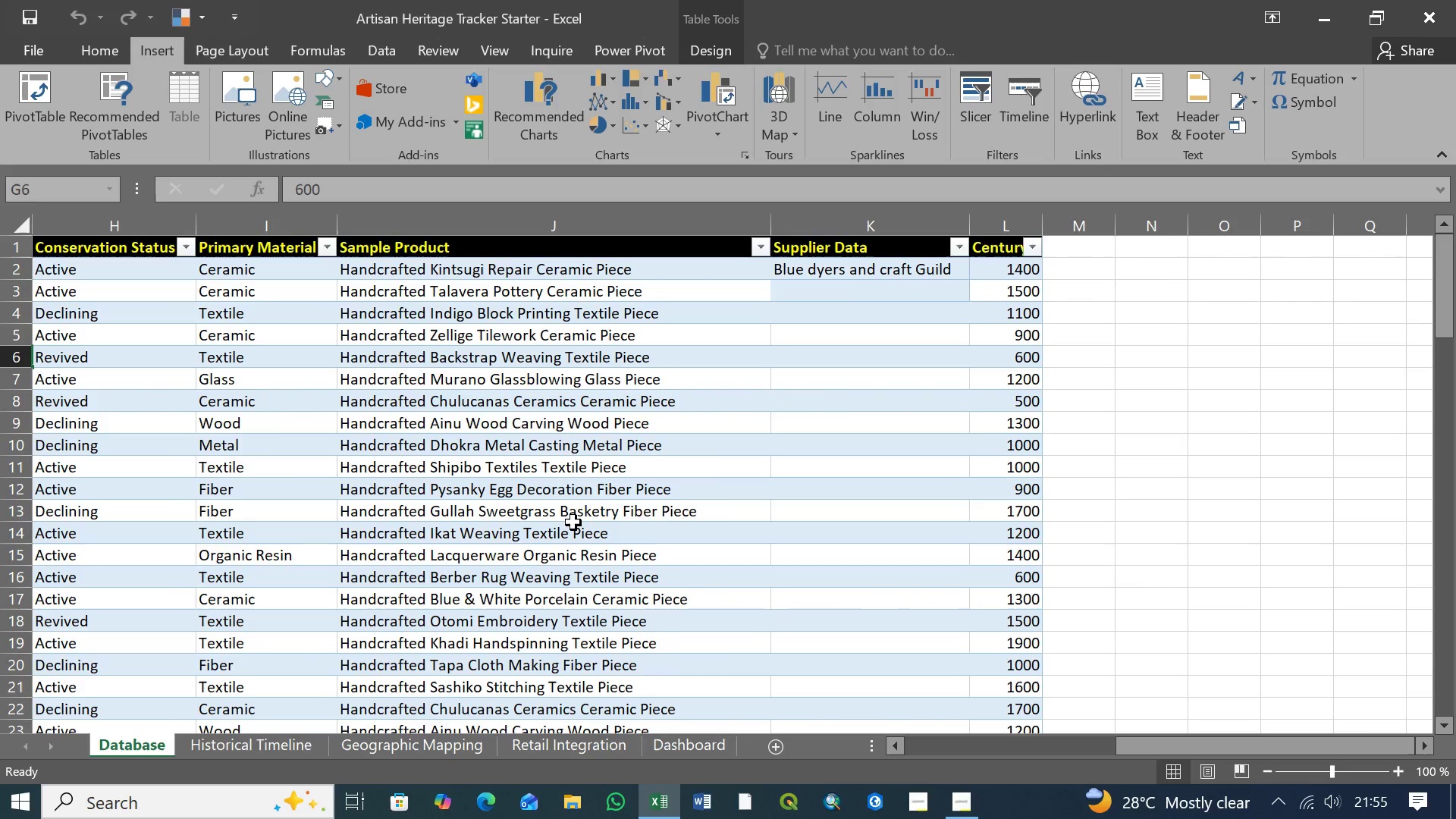 
key(Control+S)
 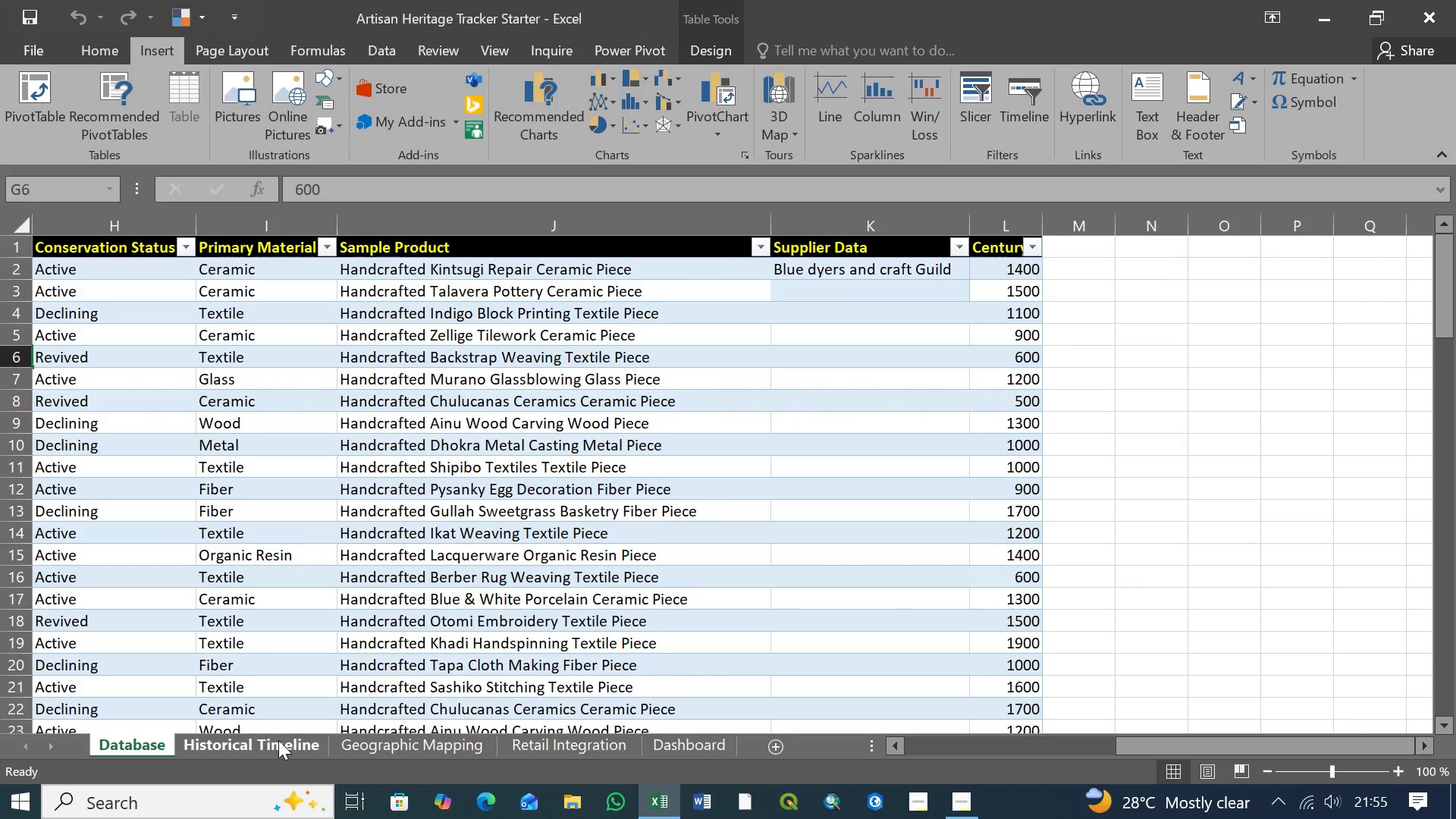 
left_click([278, 740])
 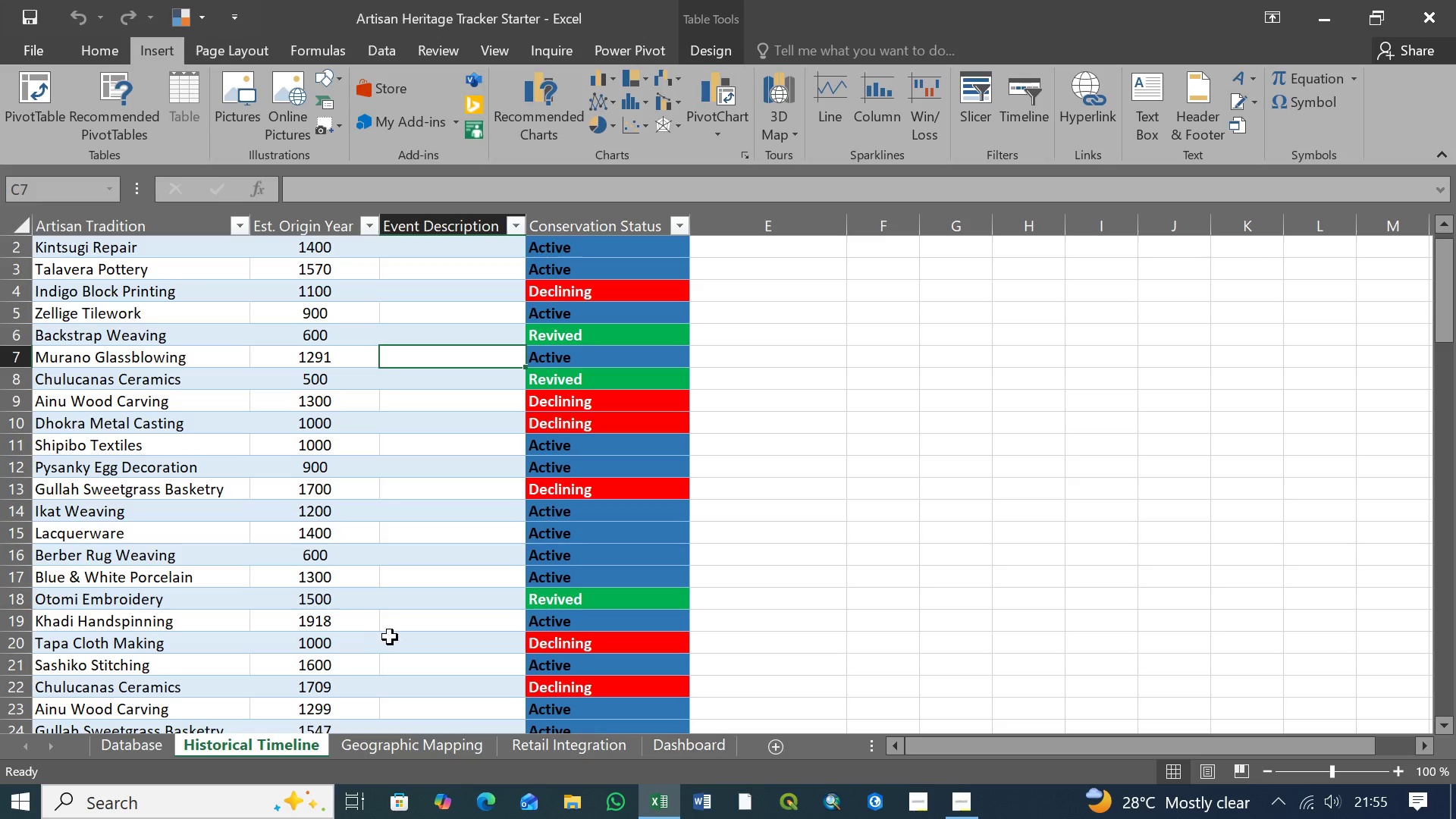 
scroll: coordinate [394, 635], scroll_direction: up, amount: 22.0
 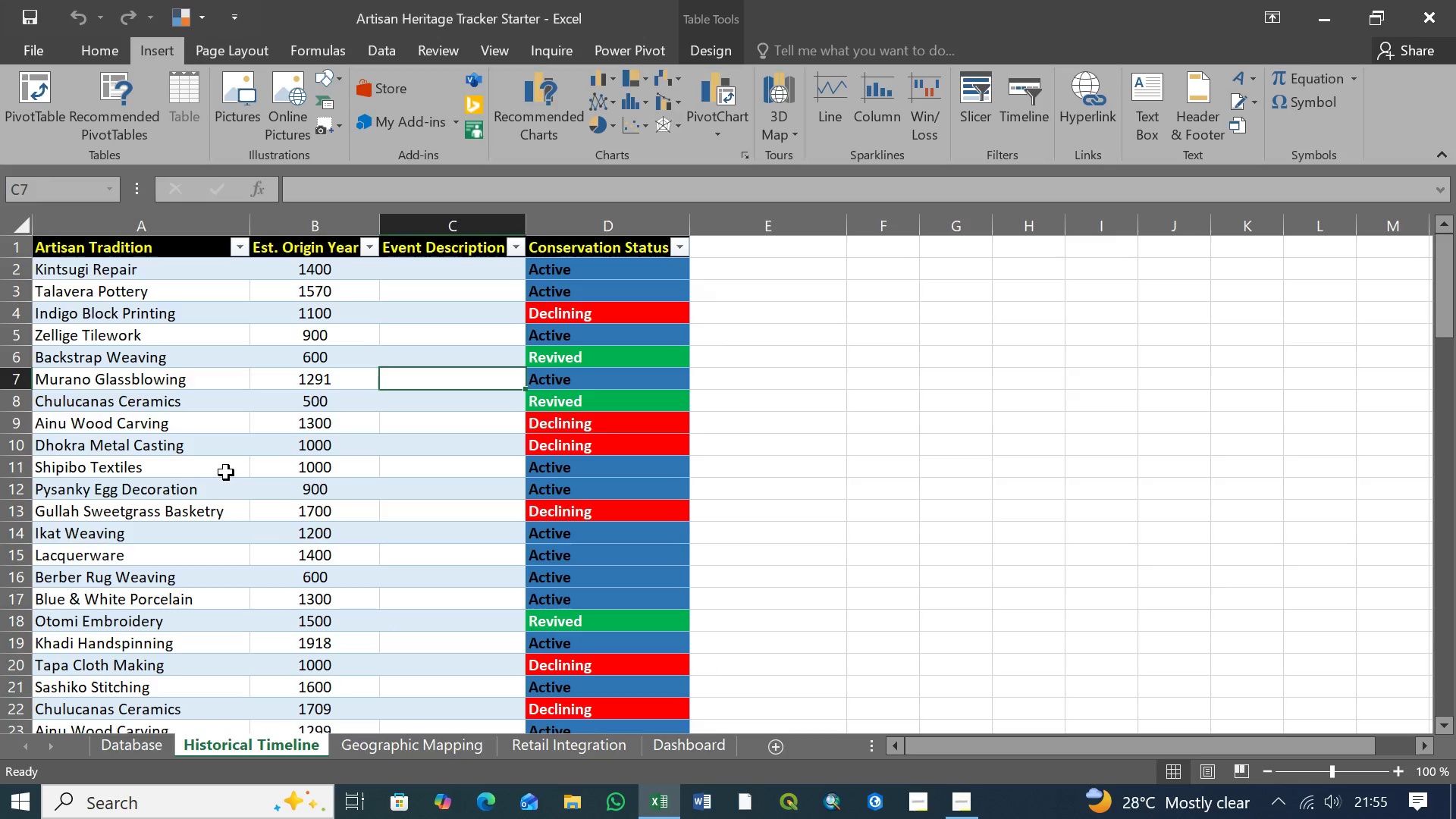 
left_click([224, 468])
 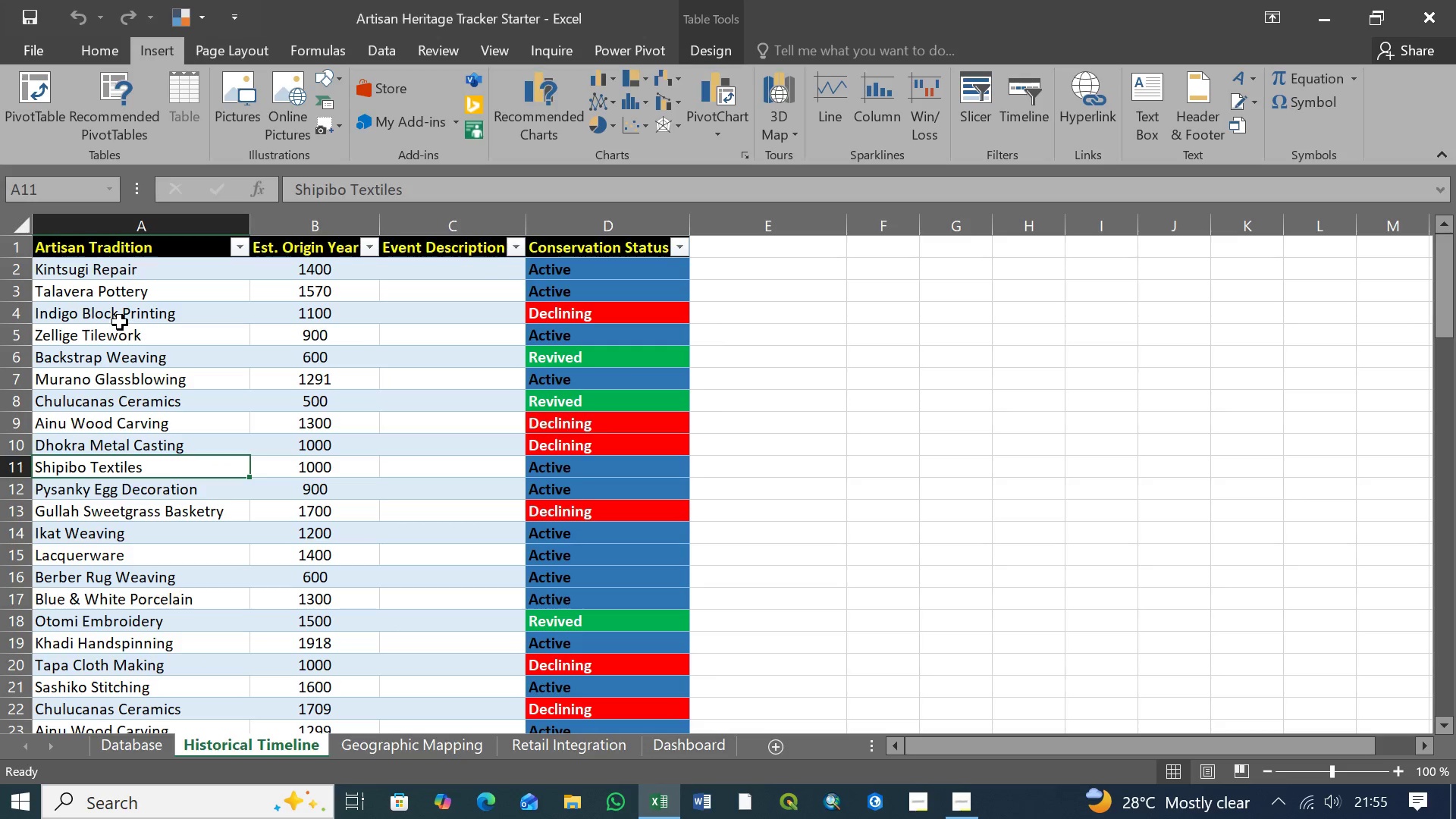 
key(Control+S)
 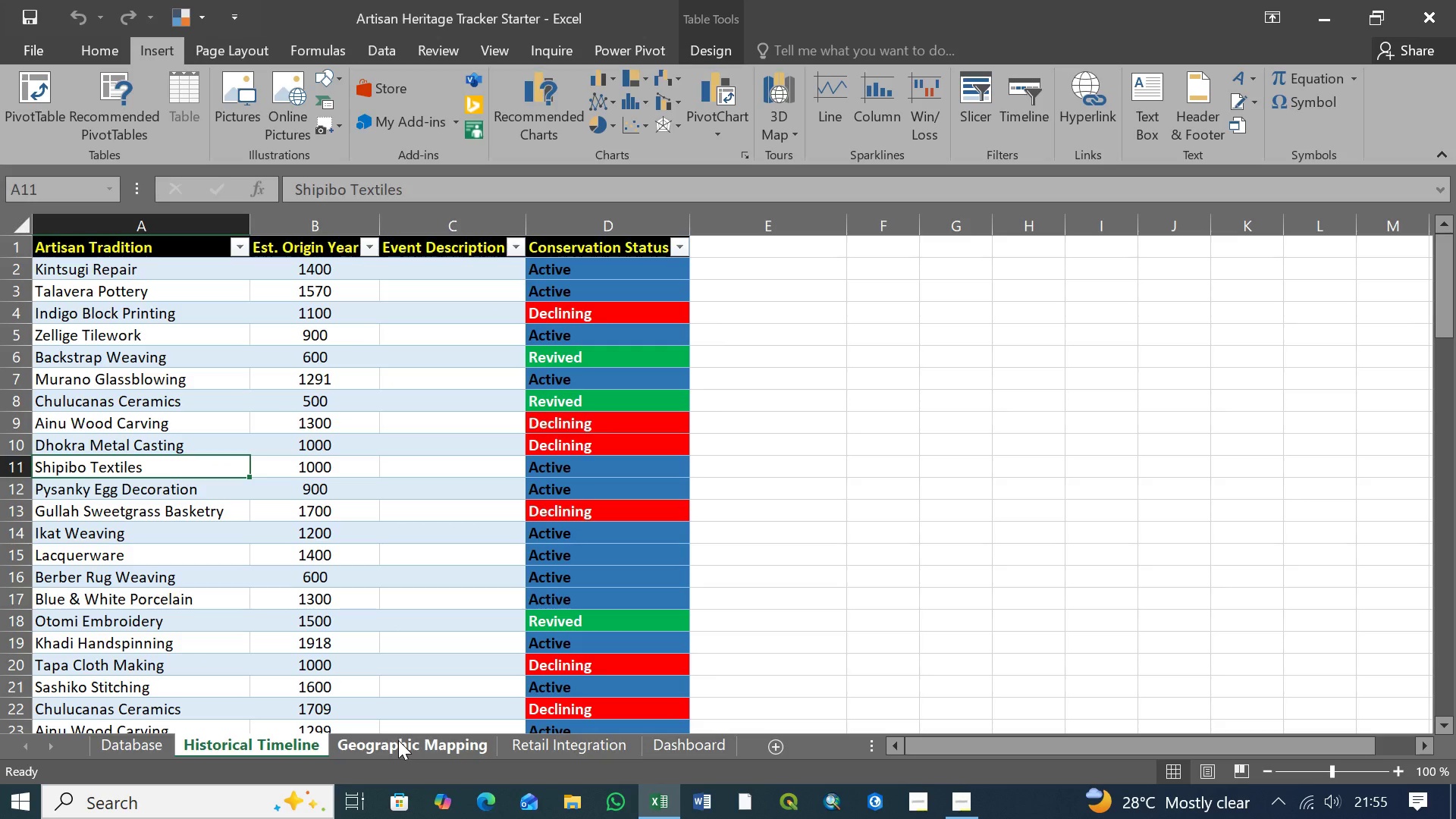 
left_click([398, 740])
 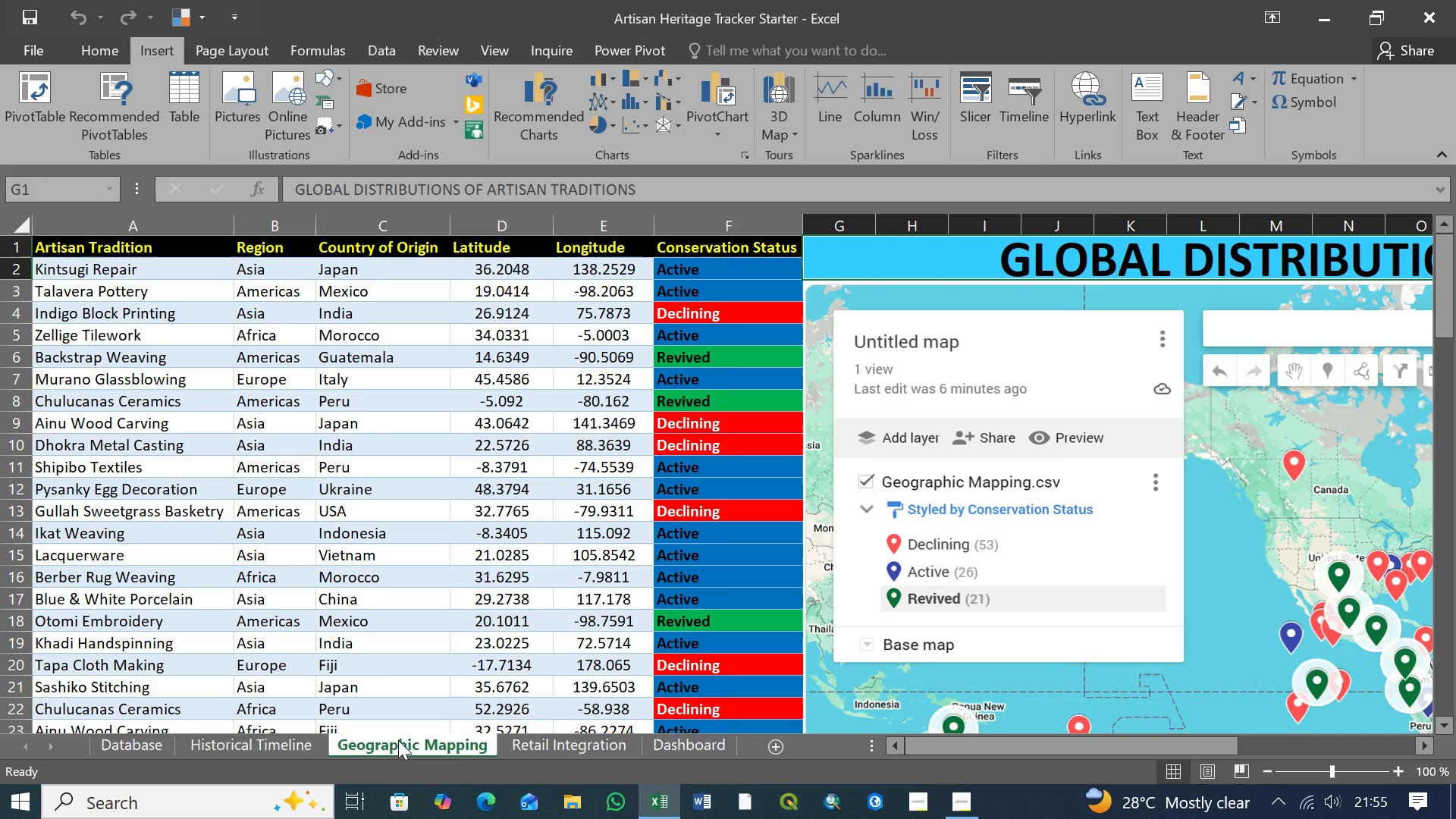 
key(Control+S)
 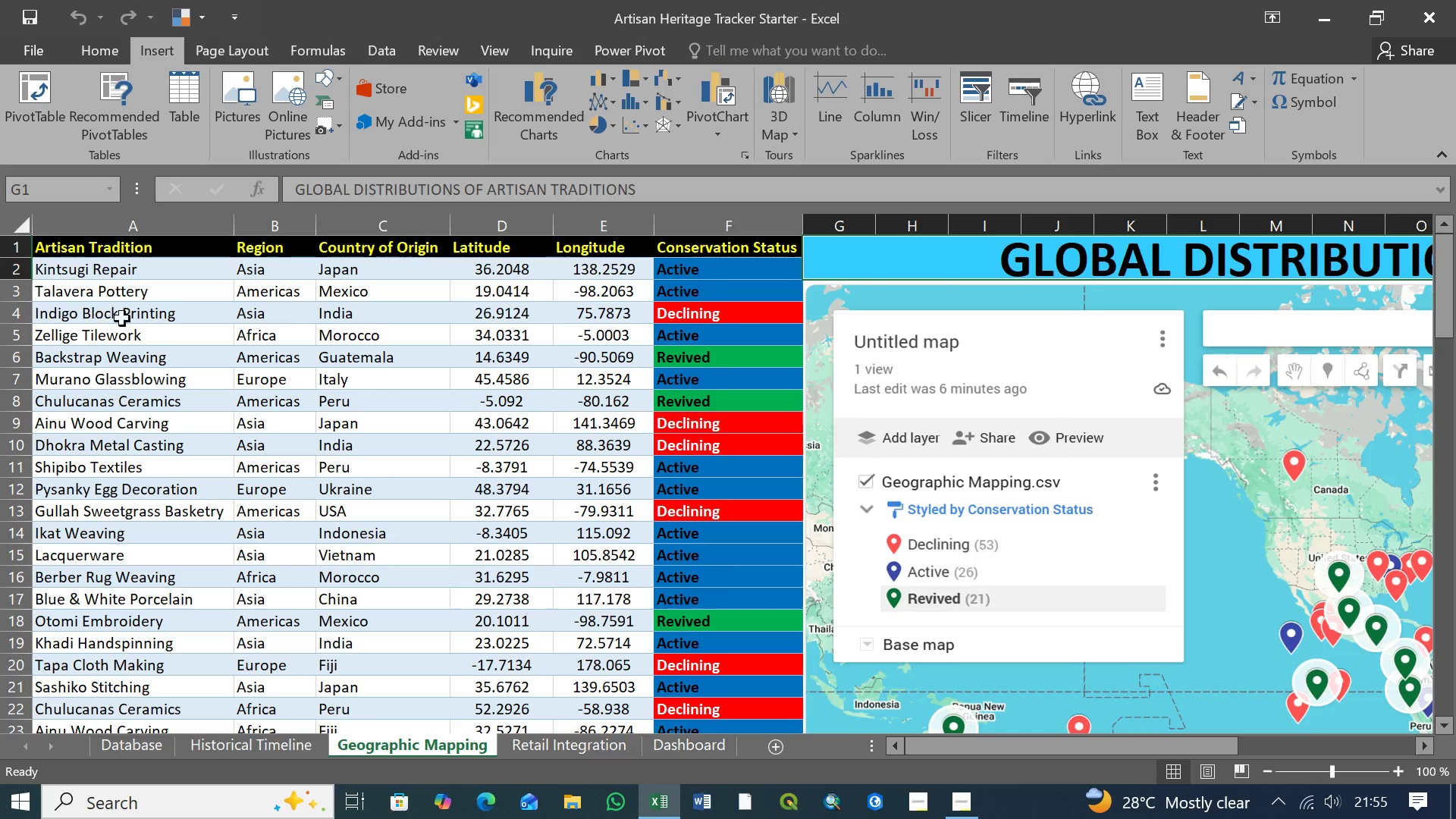 
scroll: coordinate [279, 425], scroll_direction: up, amount: 2.0
 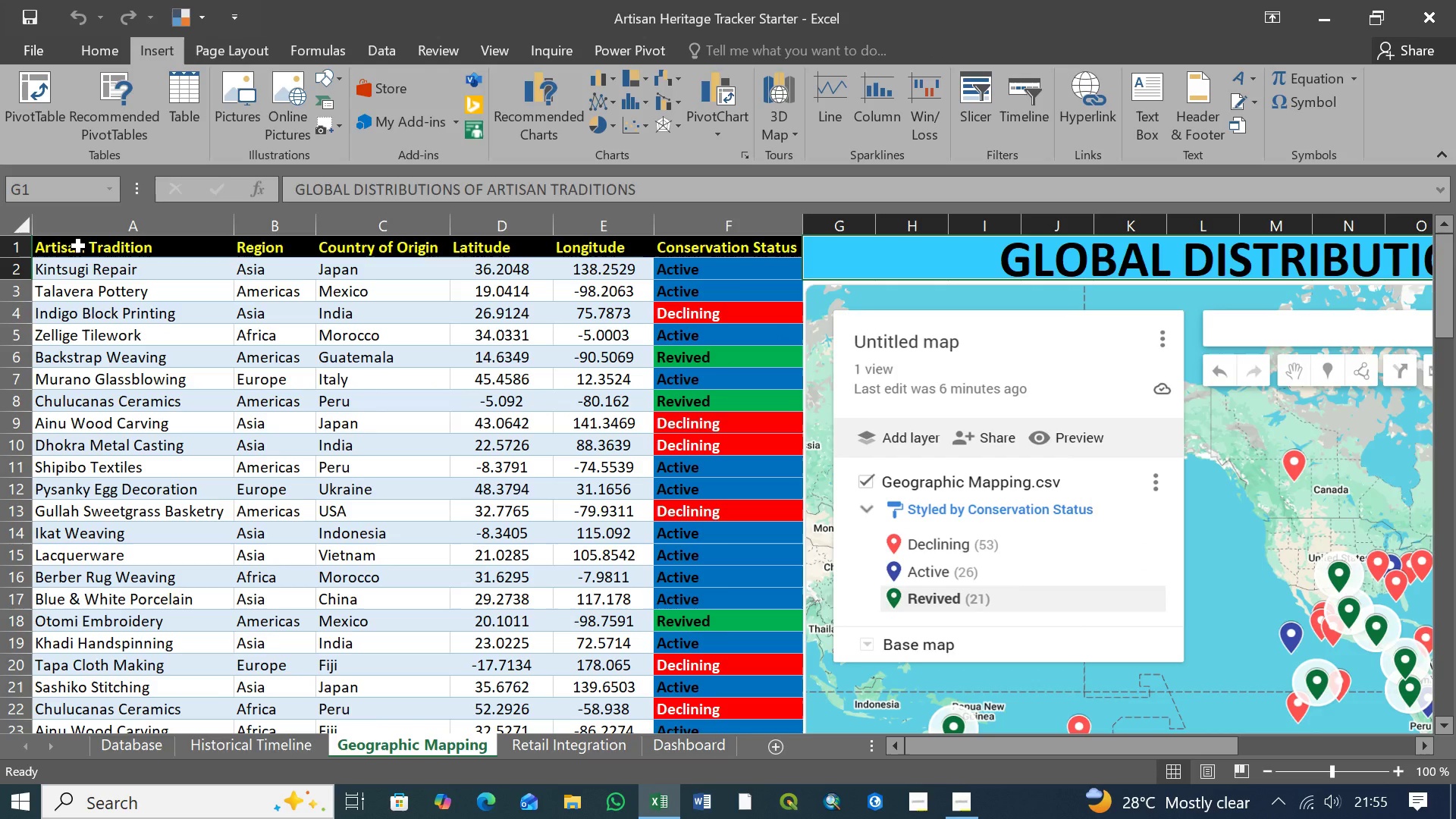 
left_click([79, 246])
 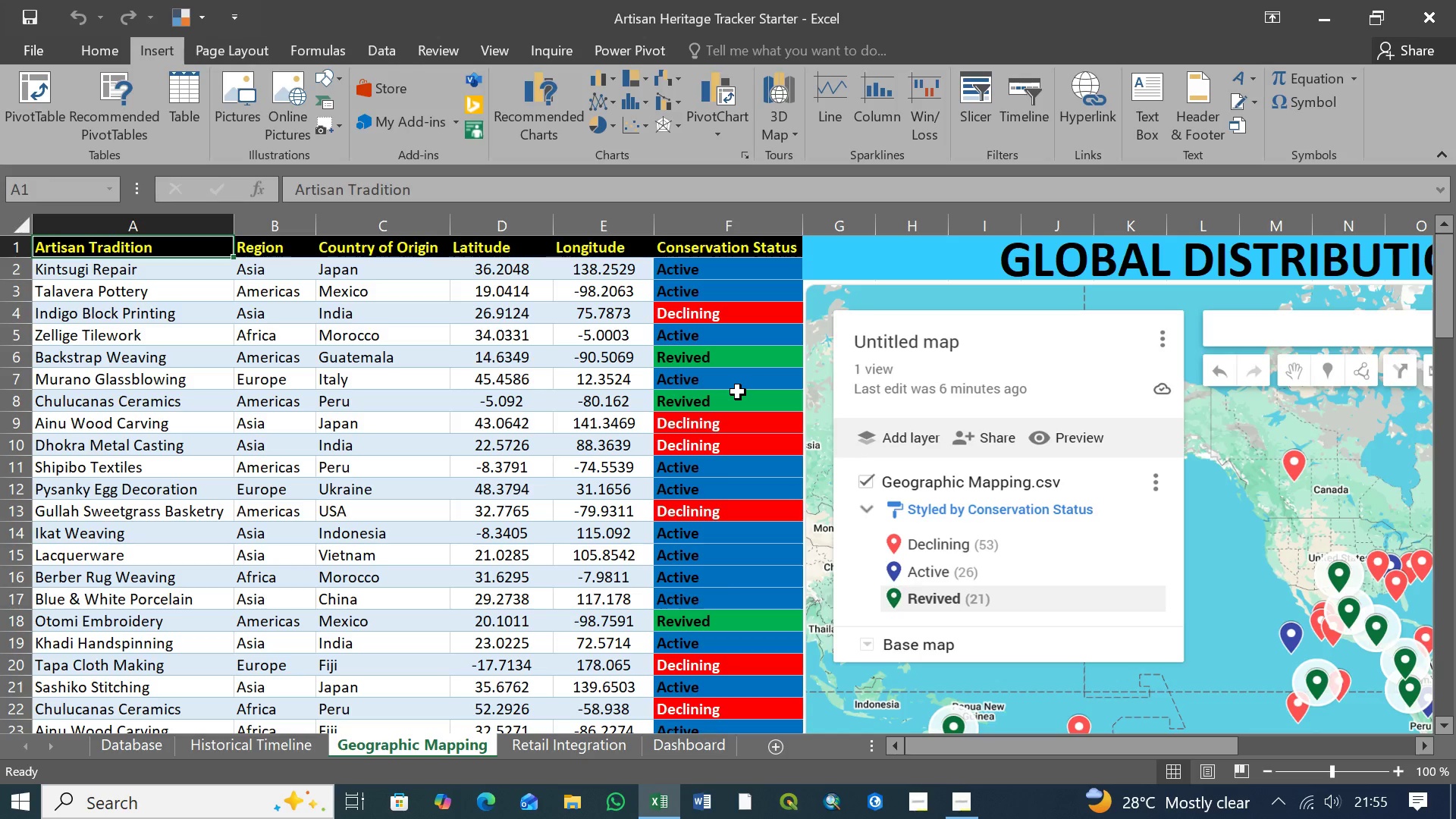 
scroll: coordinate [741, 458], scroll_direction: down, amount: 2.0
 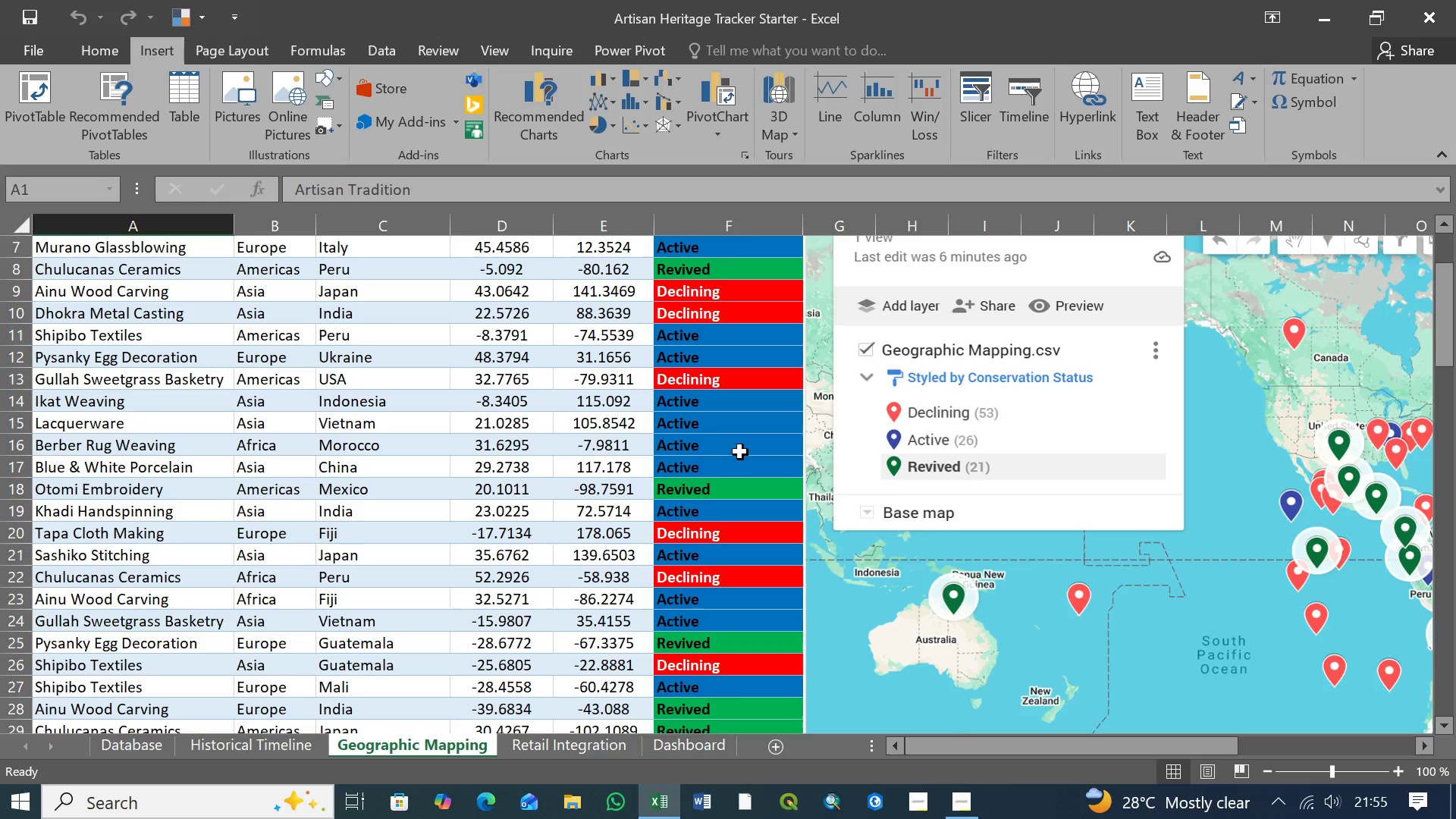 
scroll: coordinate [735, 439], scroll_direction: up, amount: 6.0
 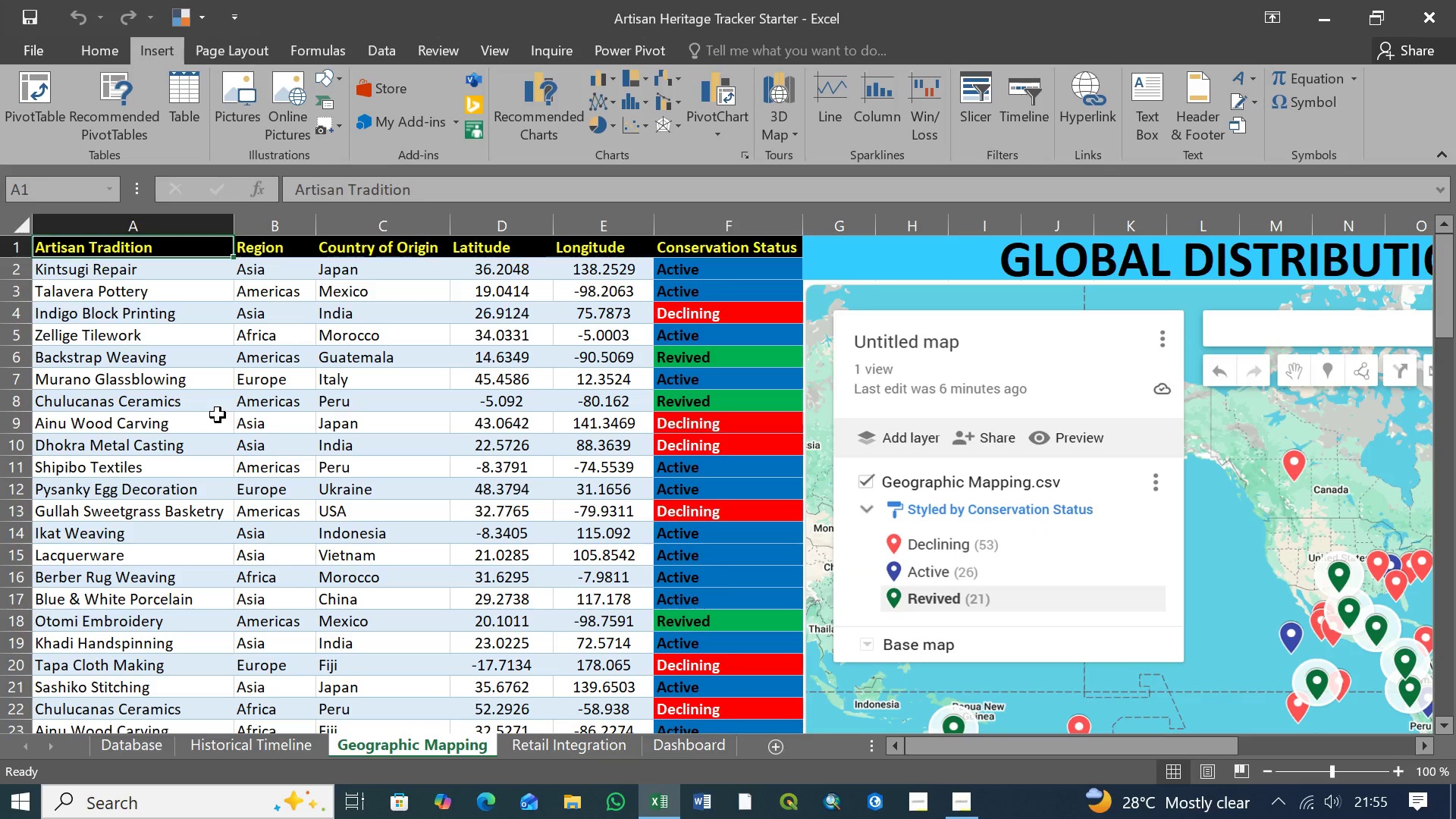 
left_click([229, 413])
 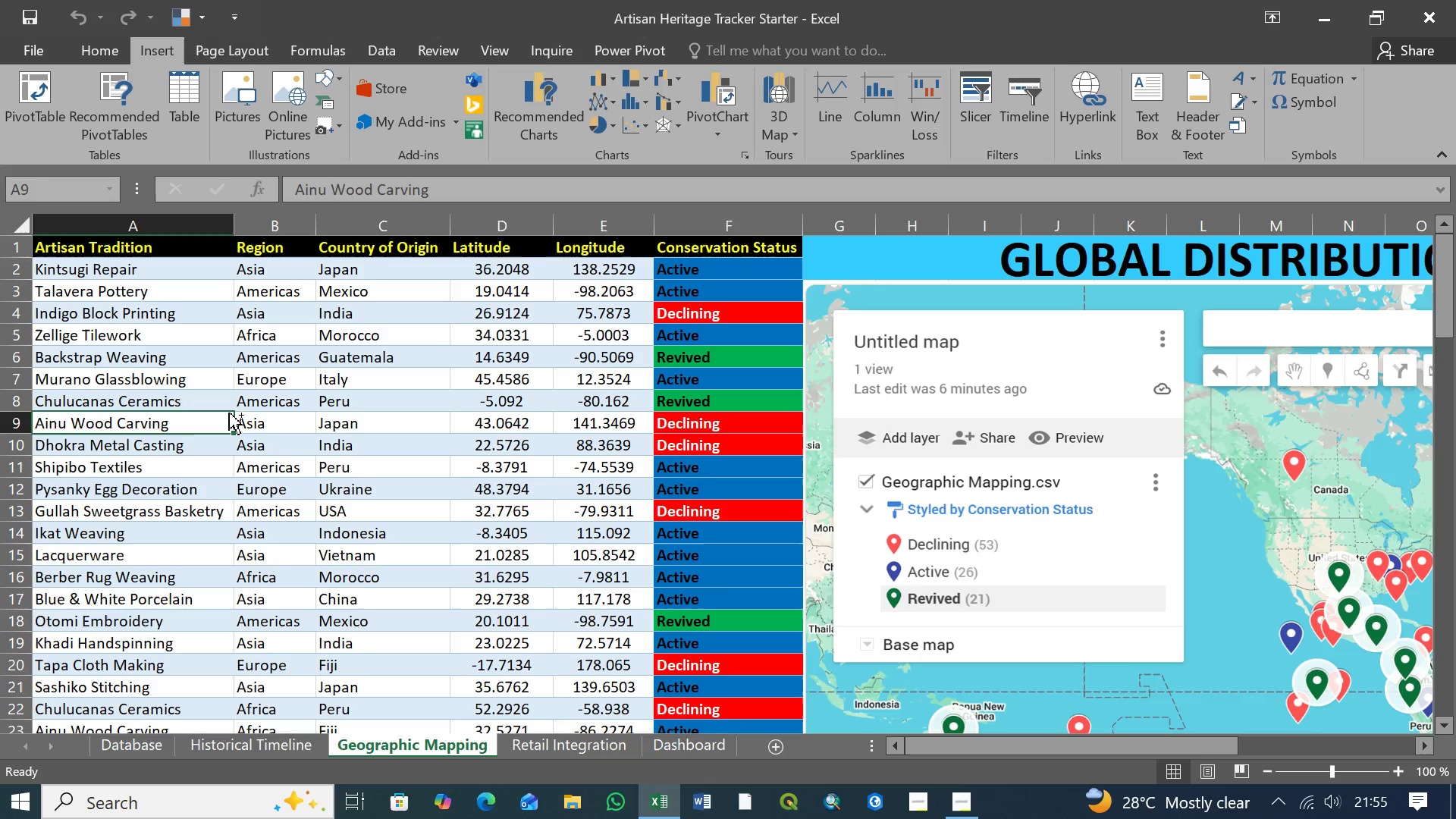 
key(Control+T)
 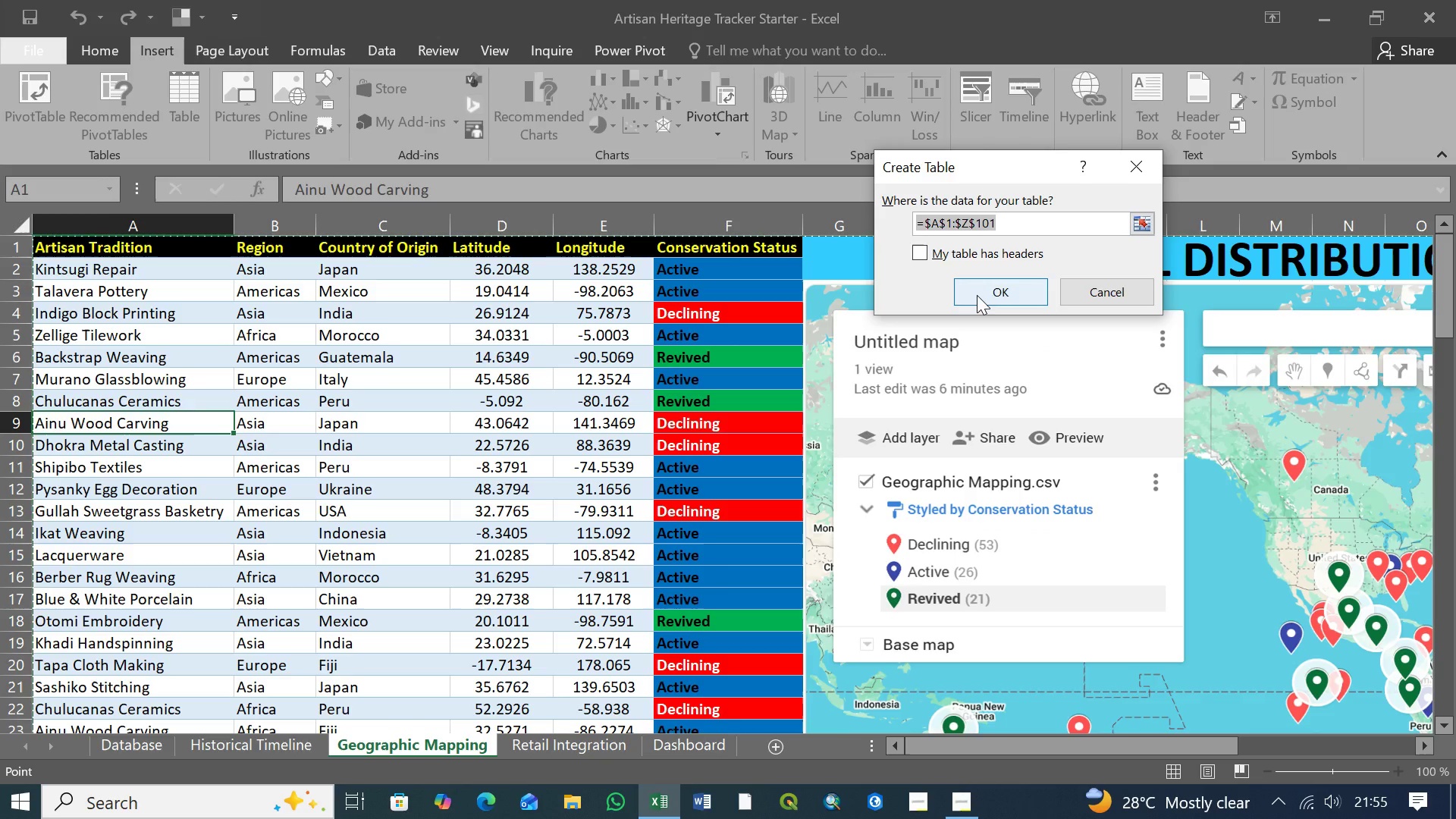 
left_click([985, 290])
 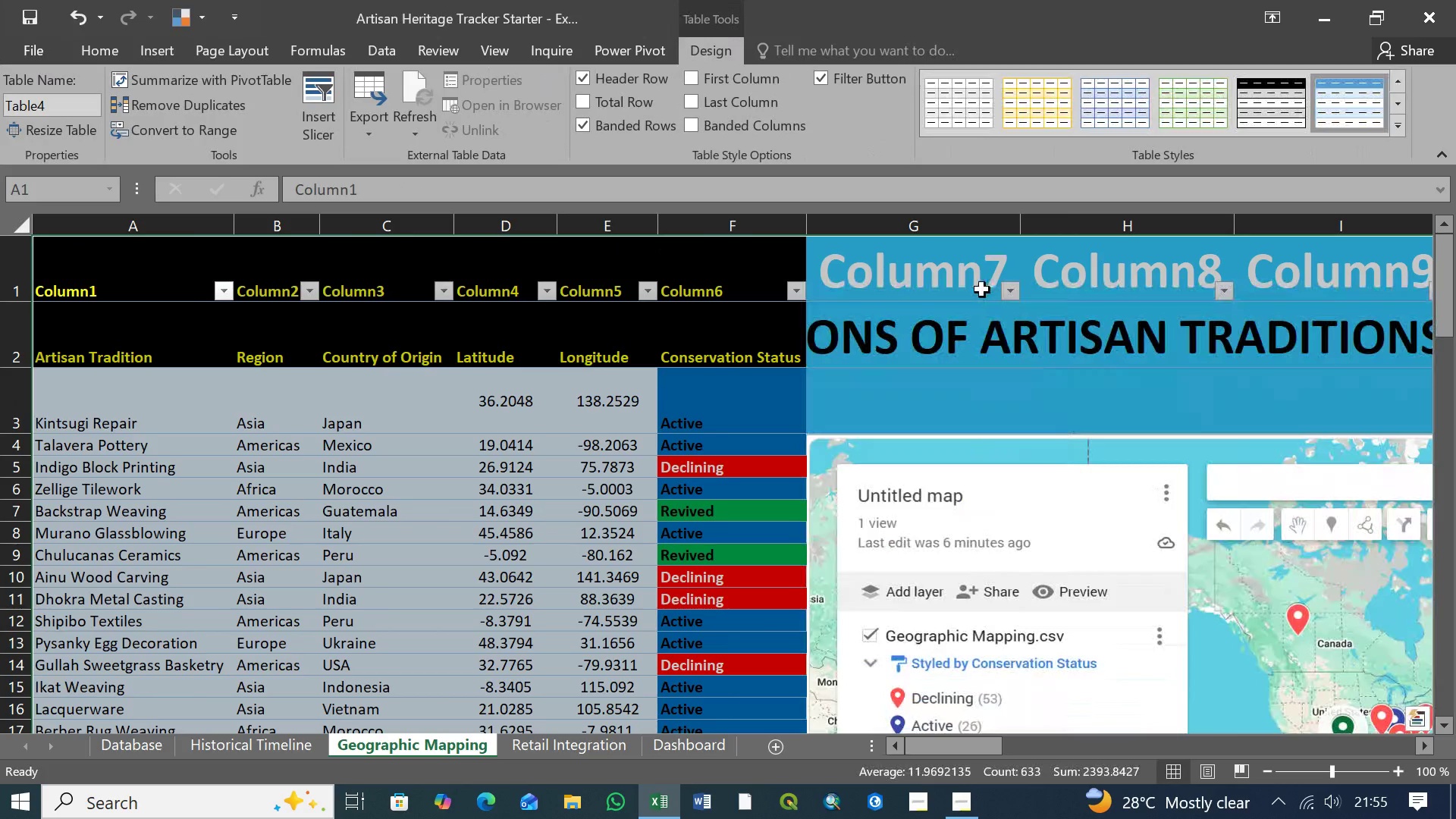 
key(Control+Z)
 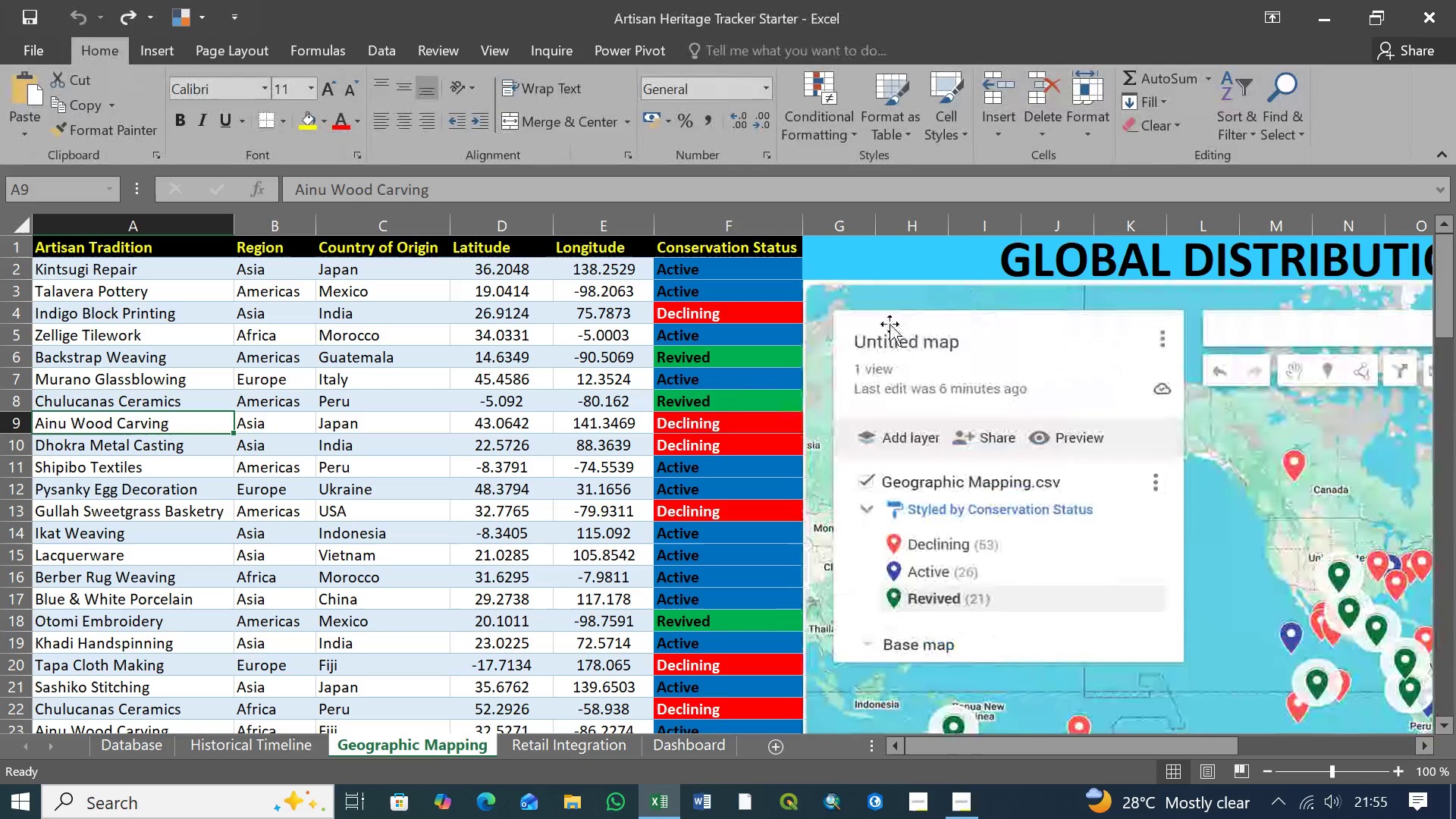 
key(Control+S)
 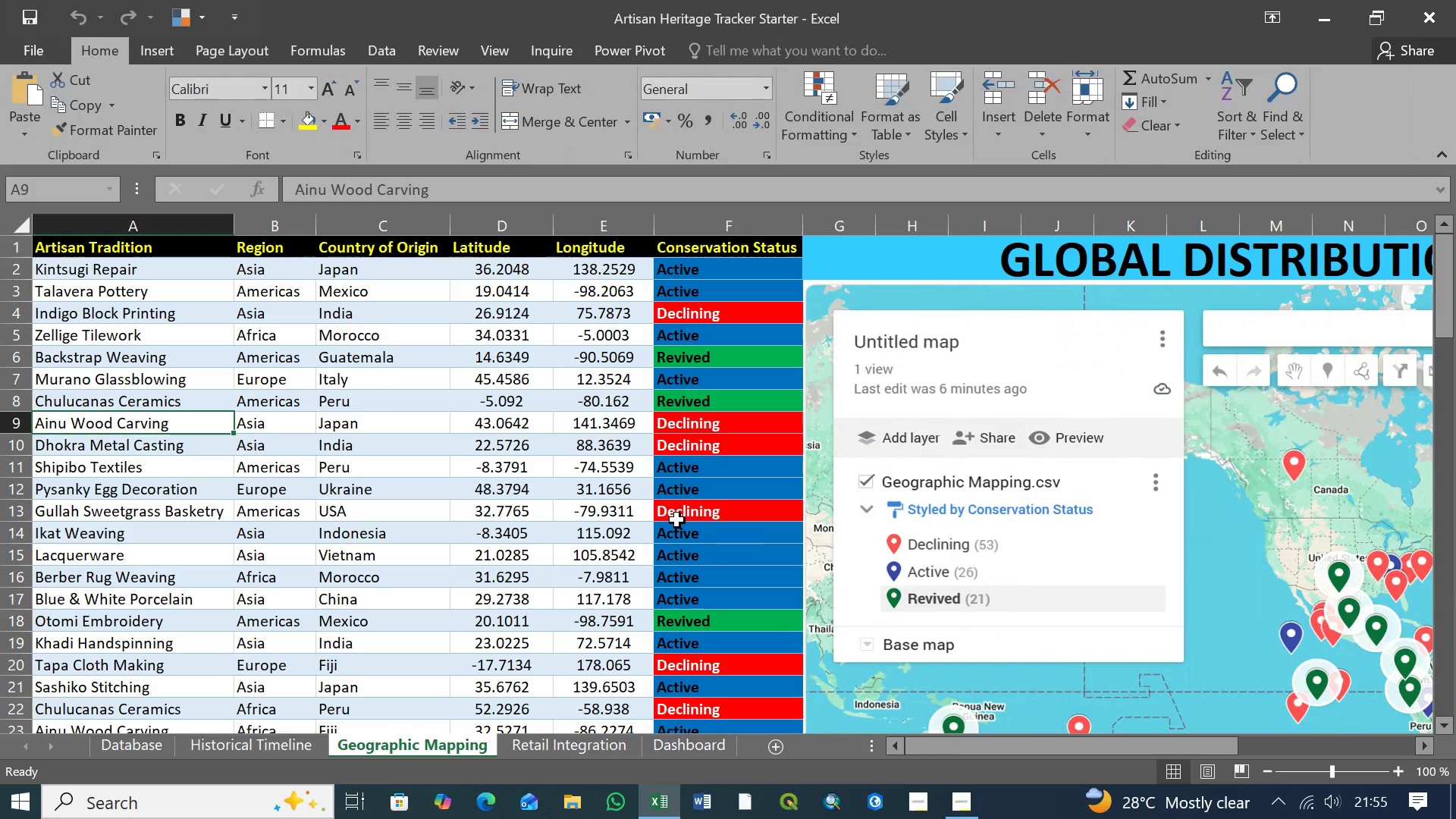 
scroll: coordinate [686, 536], scroll_direction: down, amount: 7.0
 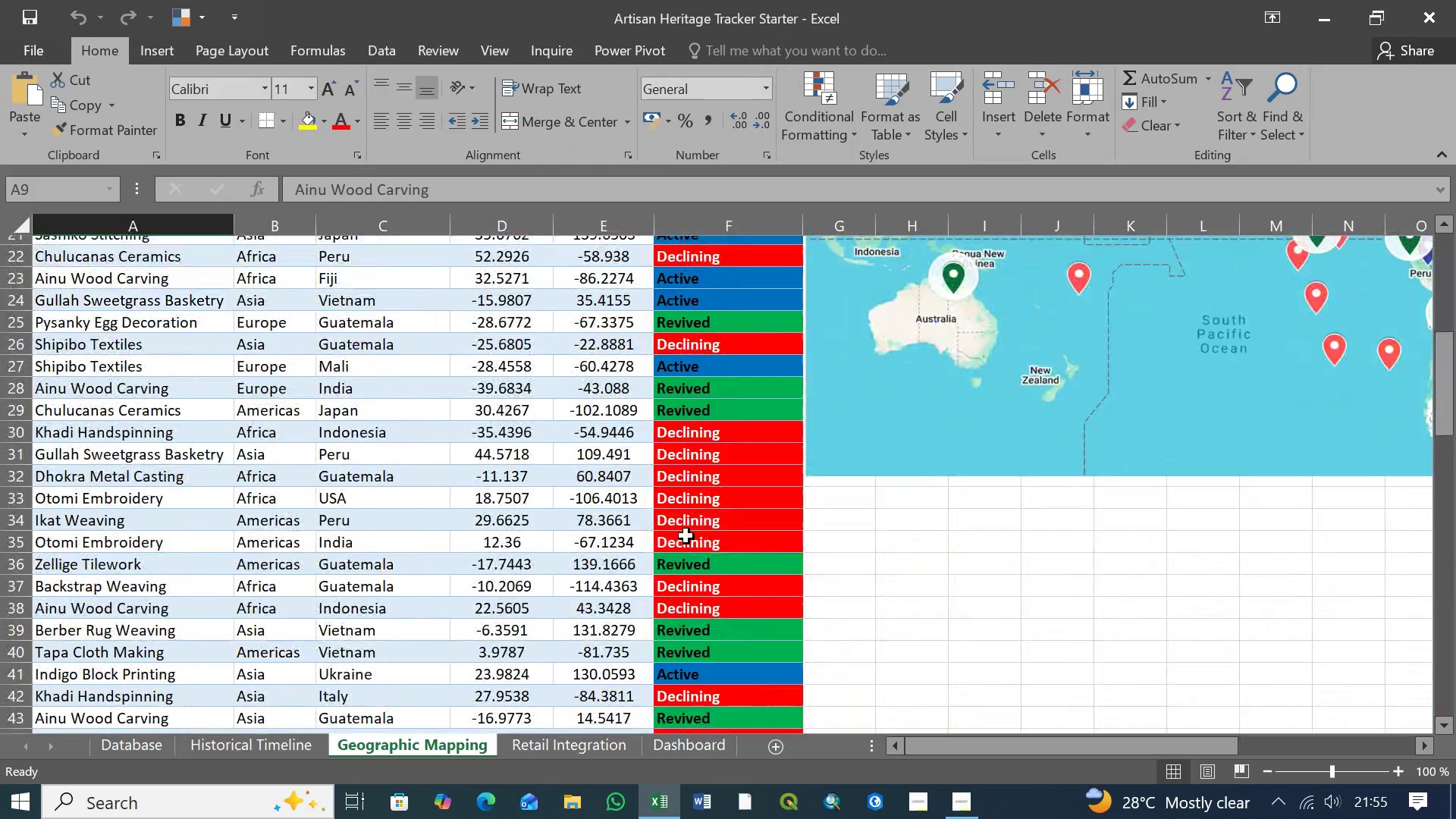 
scroll: coordinate [686, 535], scroll_direction: up, amount: 11.0
 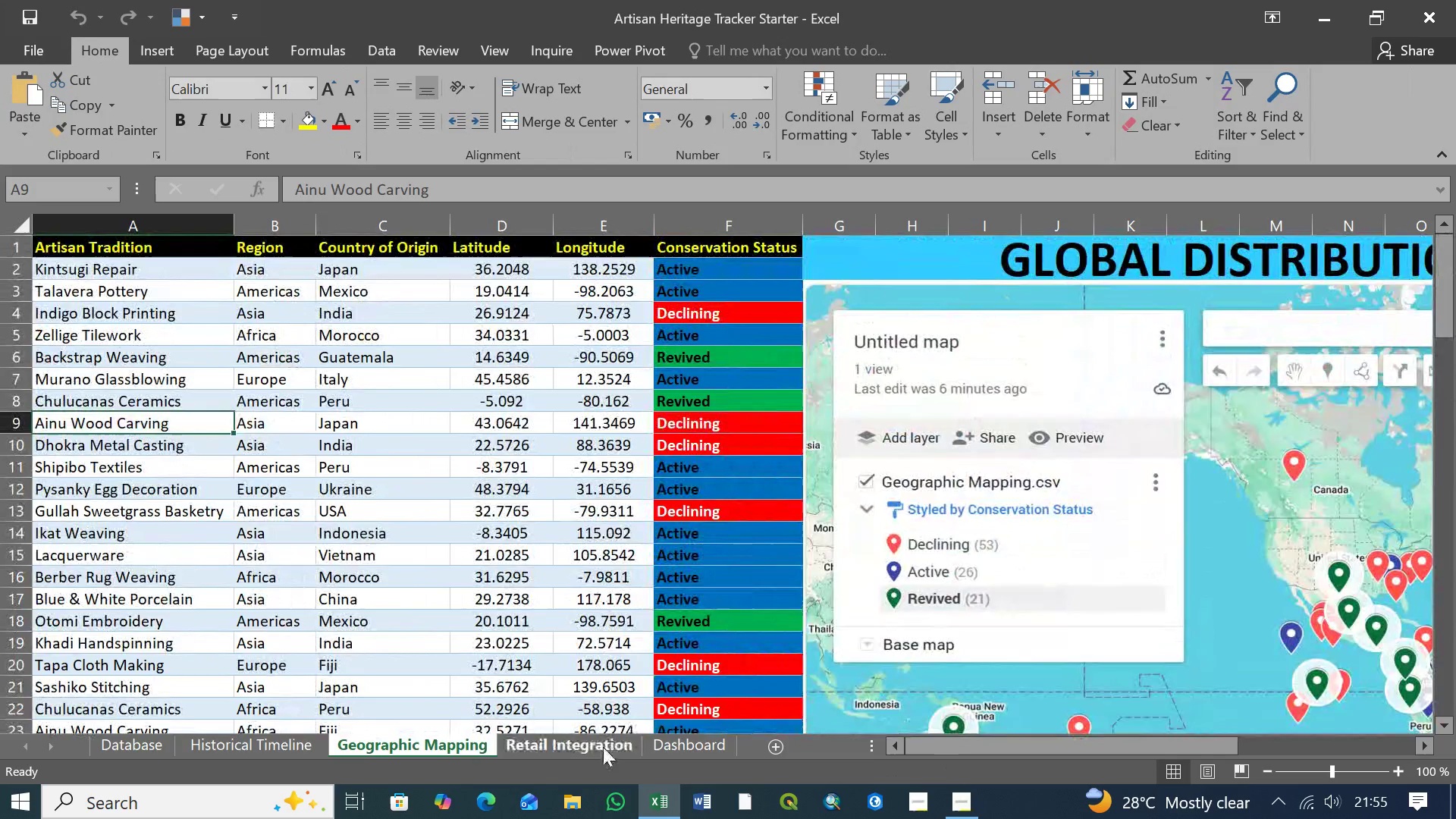 
left_click([603, 747])
 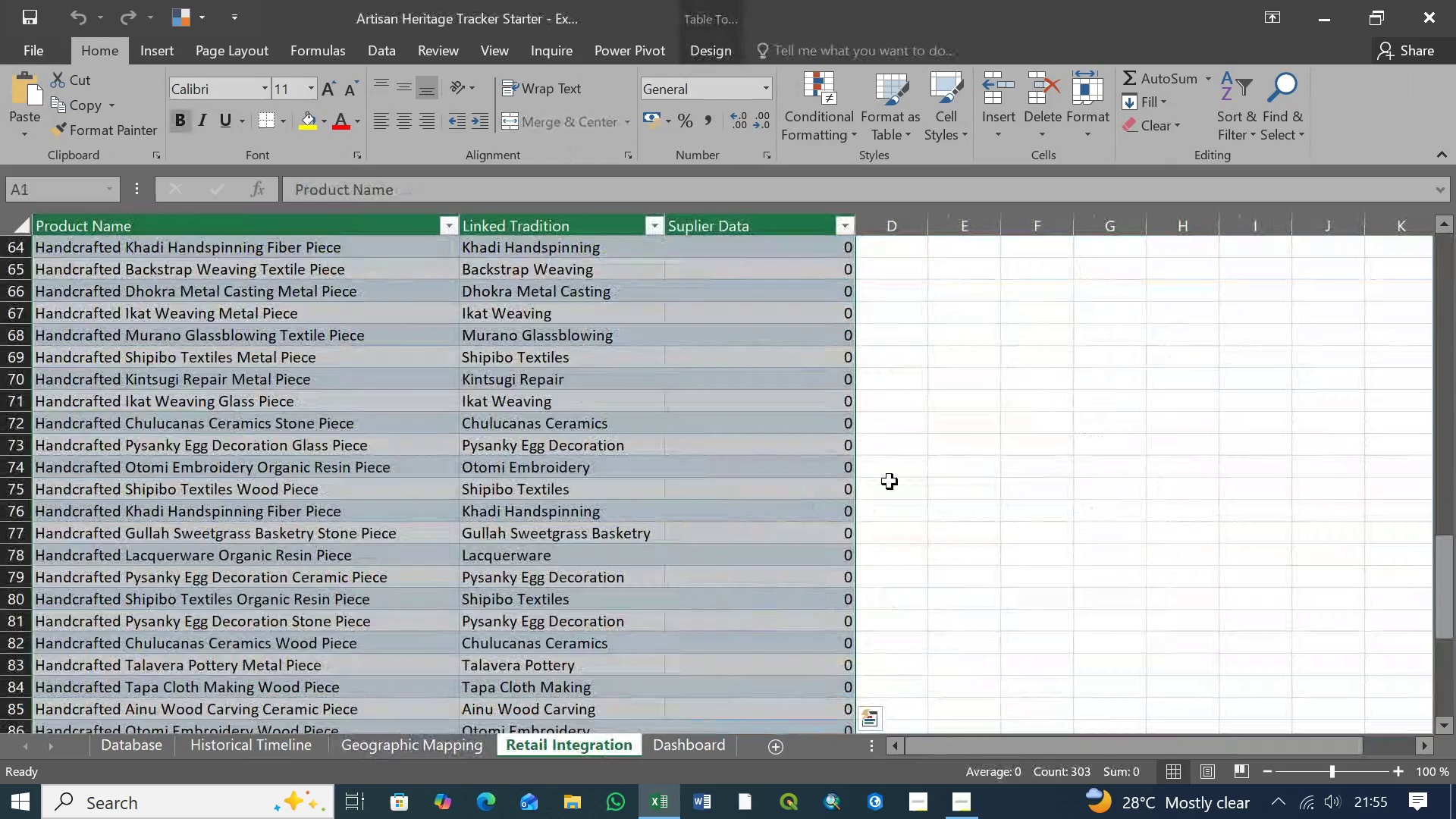 
left_click([899, 479])
 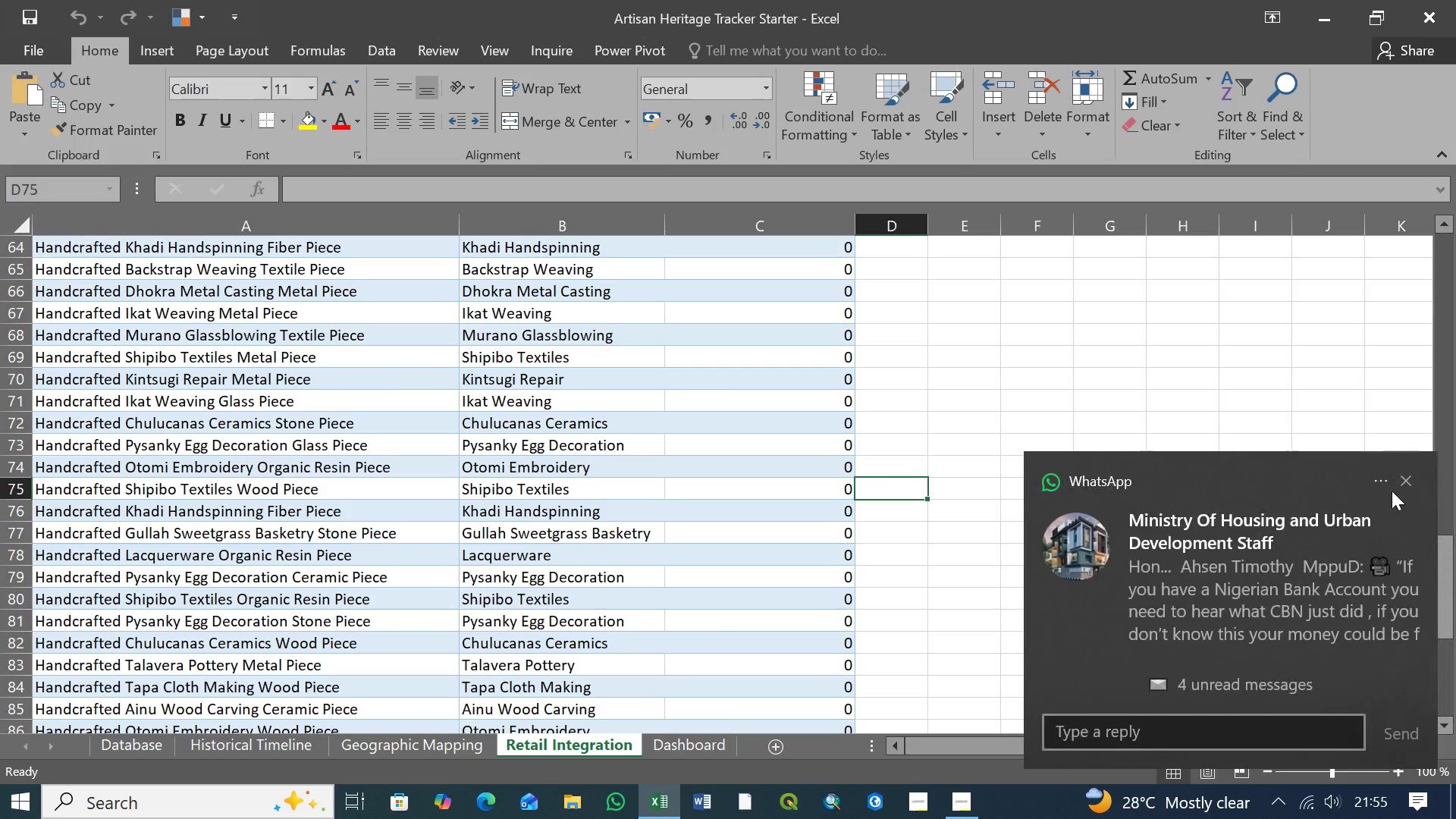 
left_click([1401, 483])
 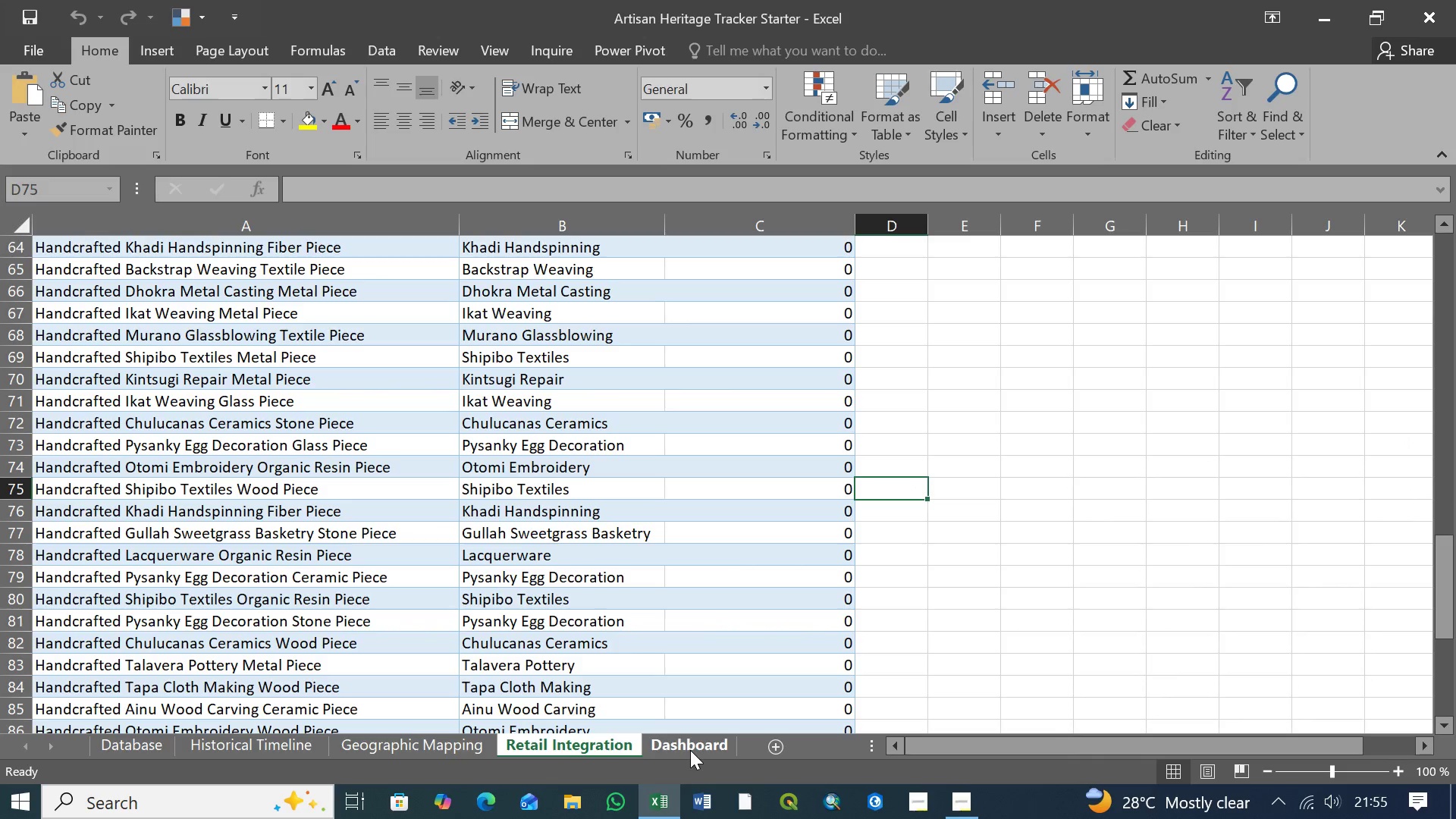 
left_click([690, 750])
 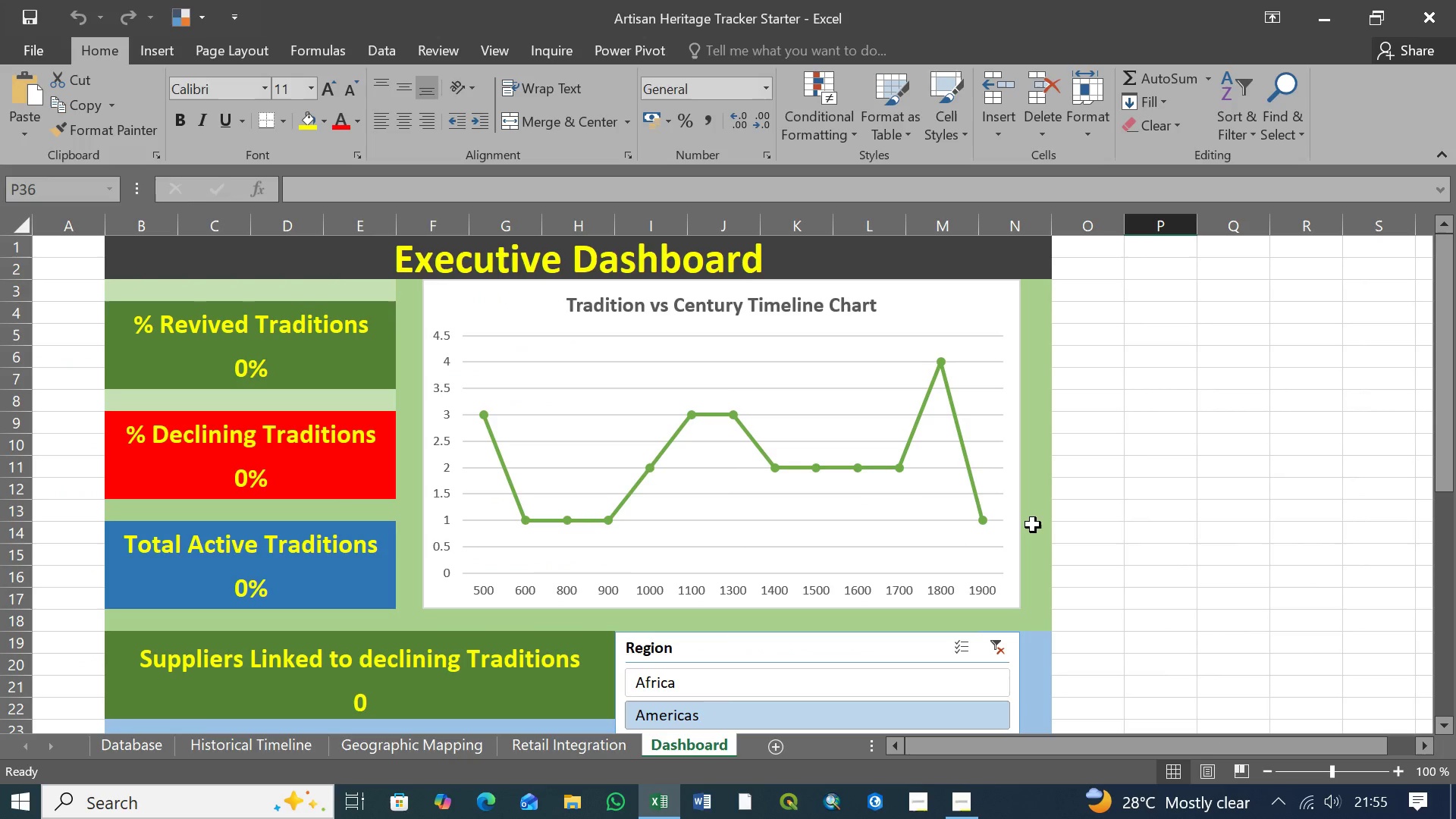 
key(Control+S)
 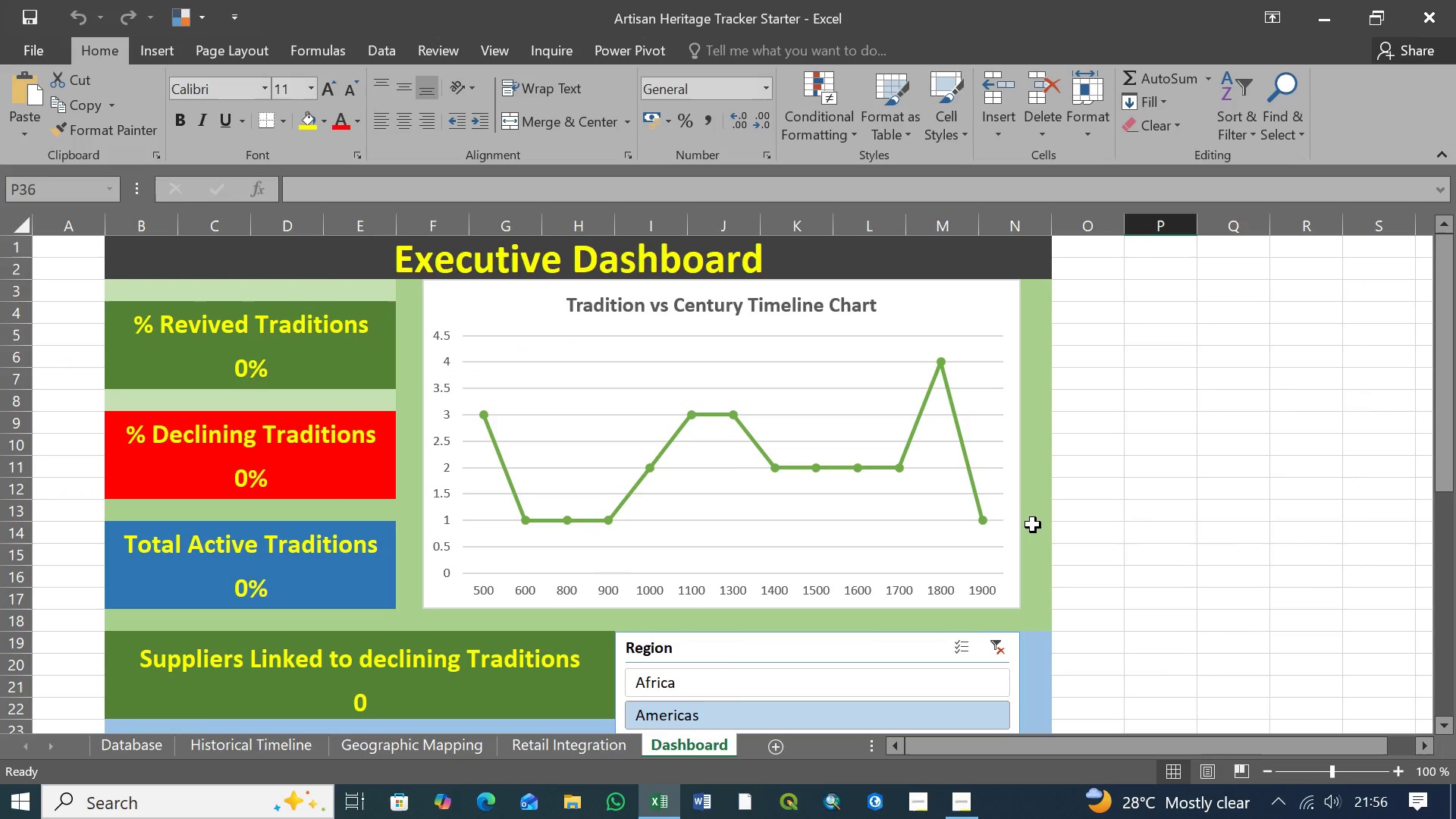 
scroll: coordinate [949, 548], scroll_direction: up, amount: 14.0
 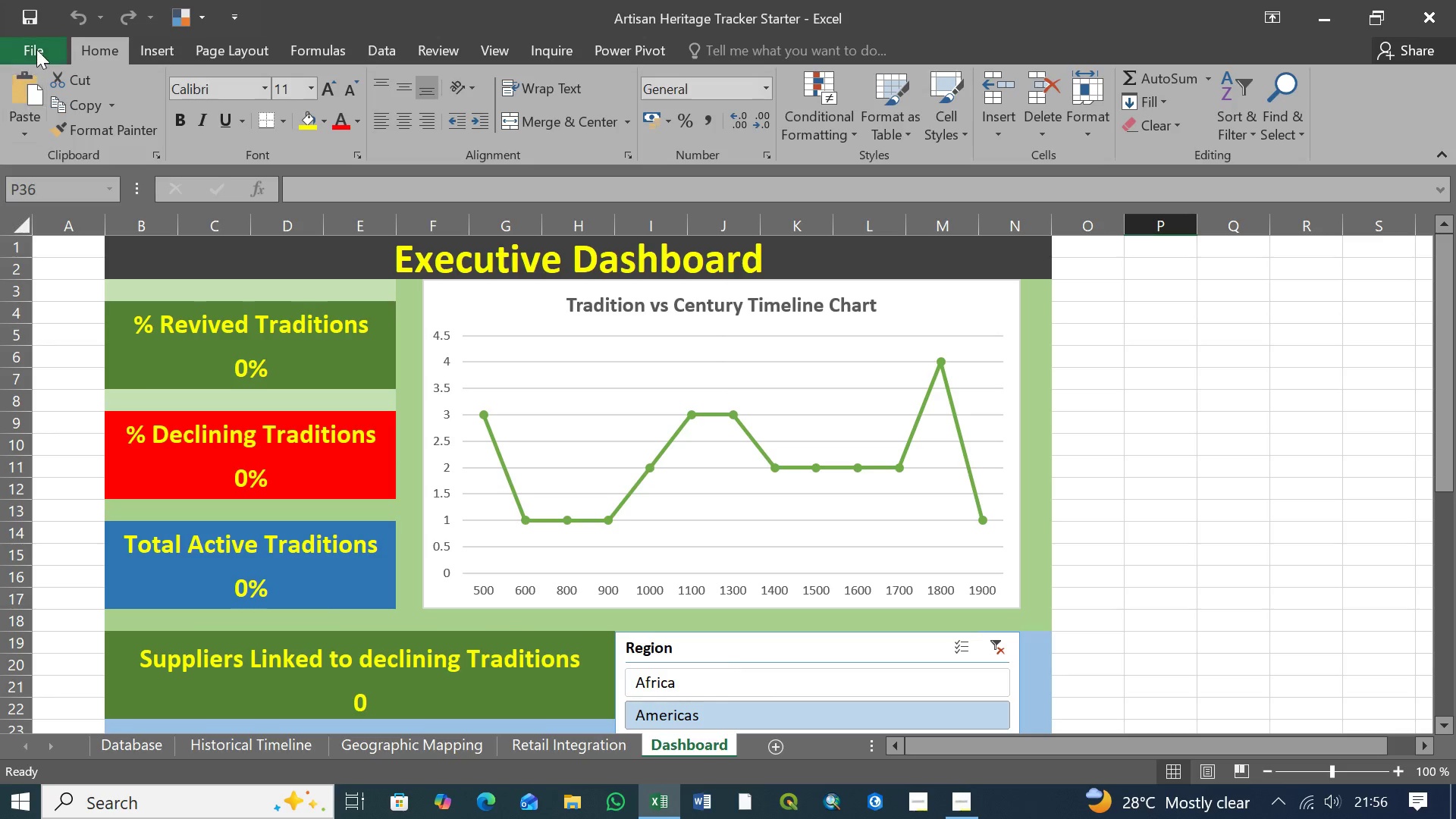 
left_click([36, 49])
 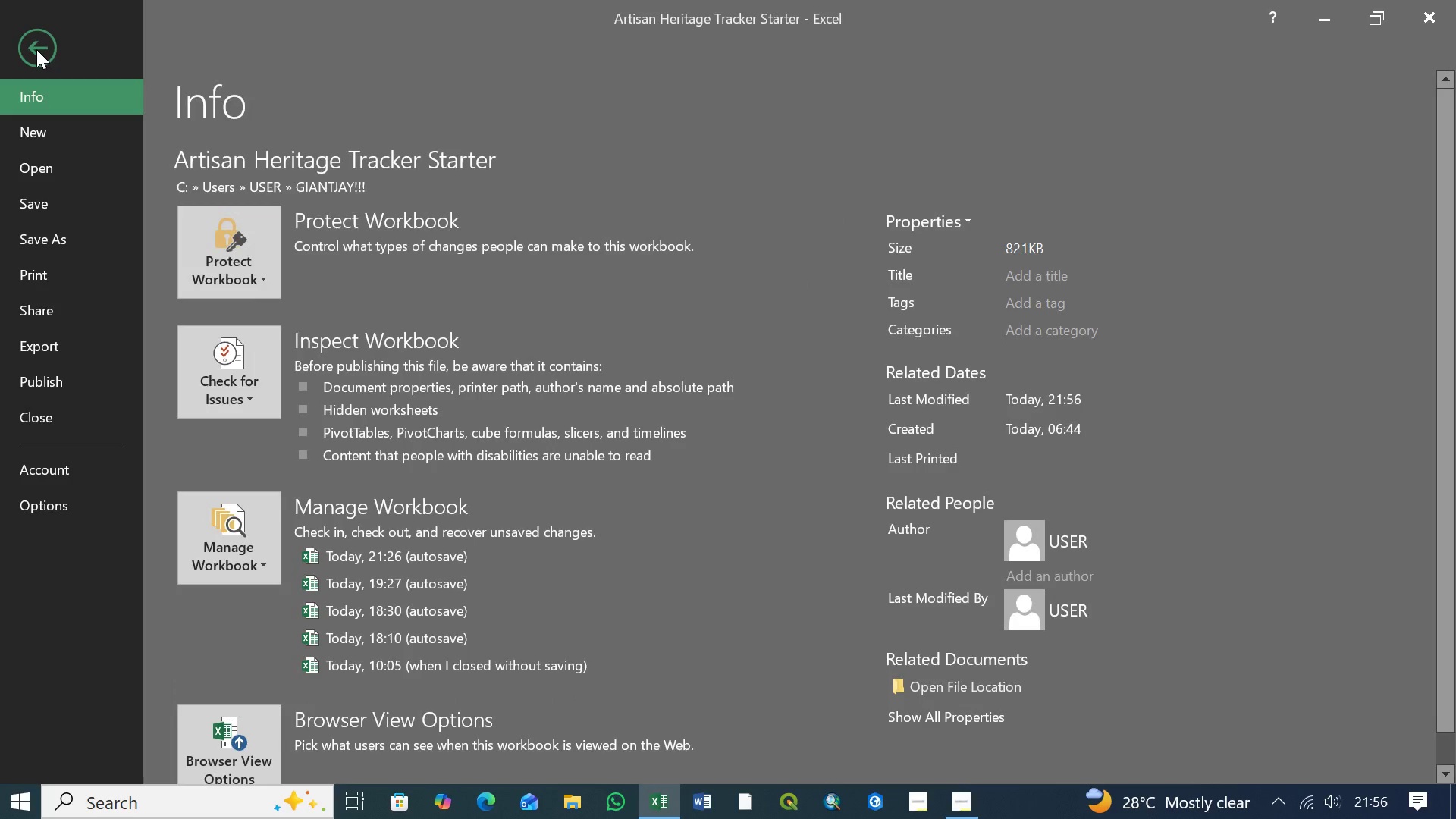 
left_click([36, 49])
 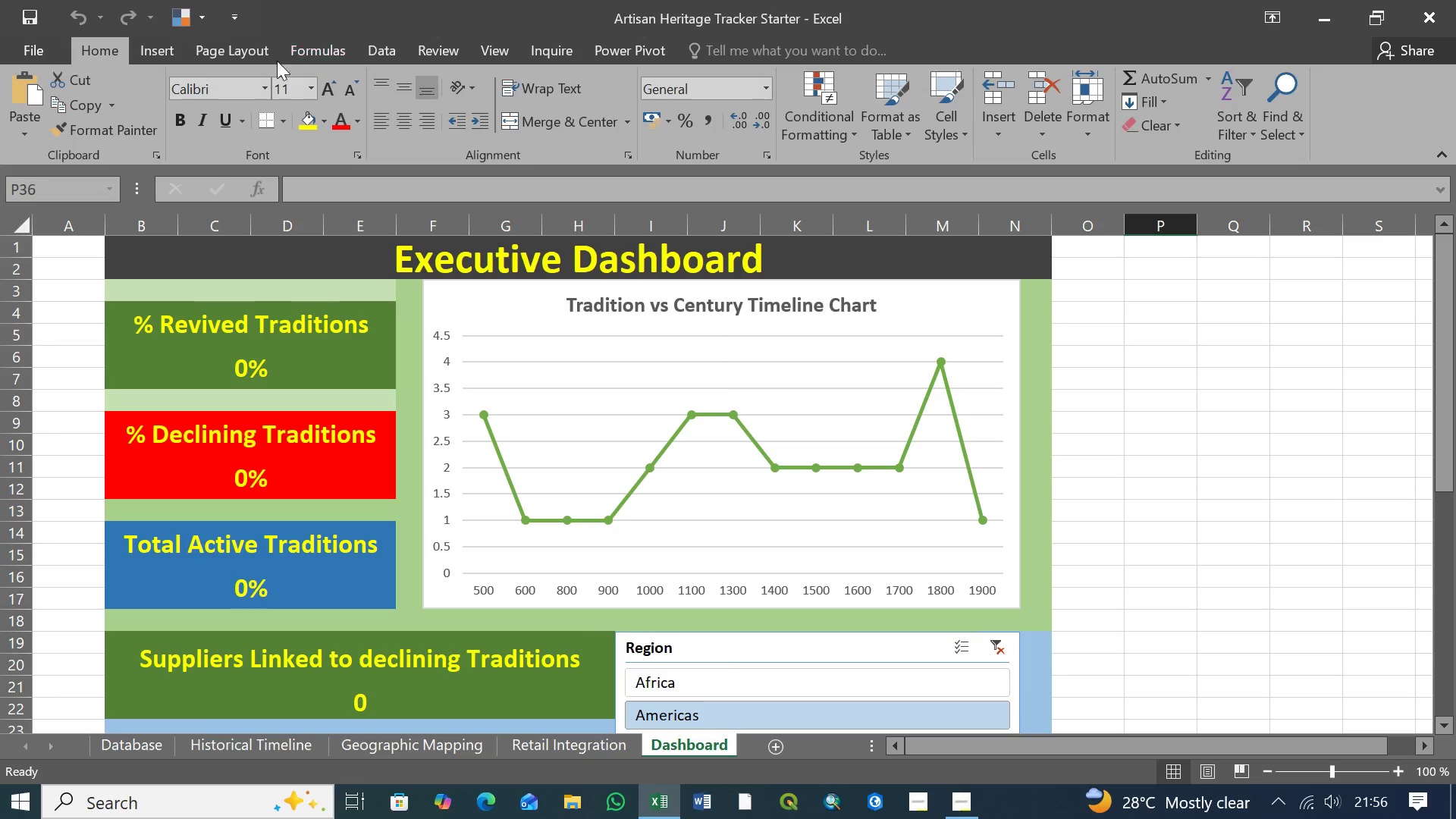 
left_click([242, 50])
 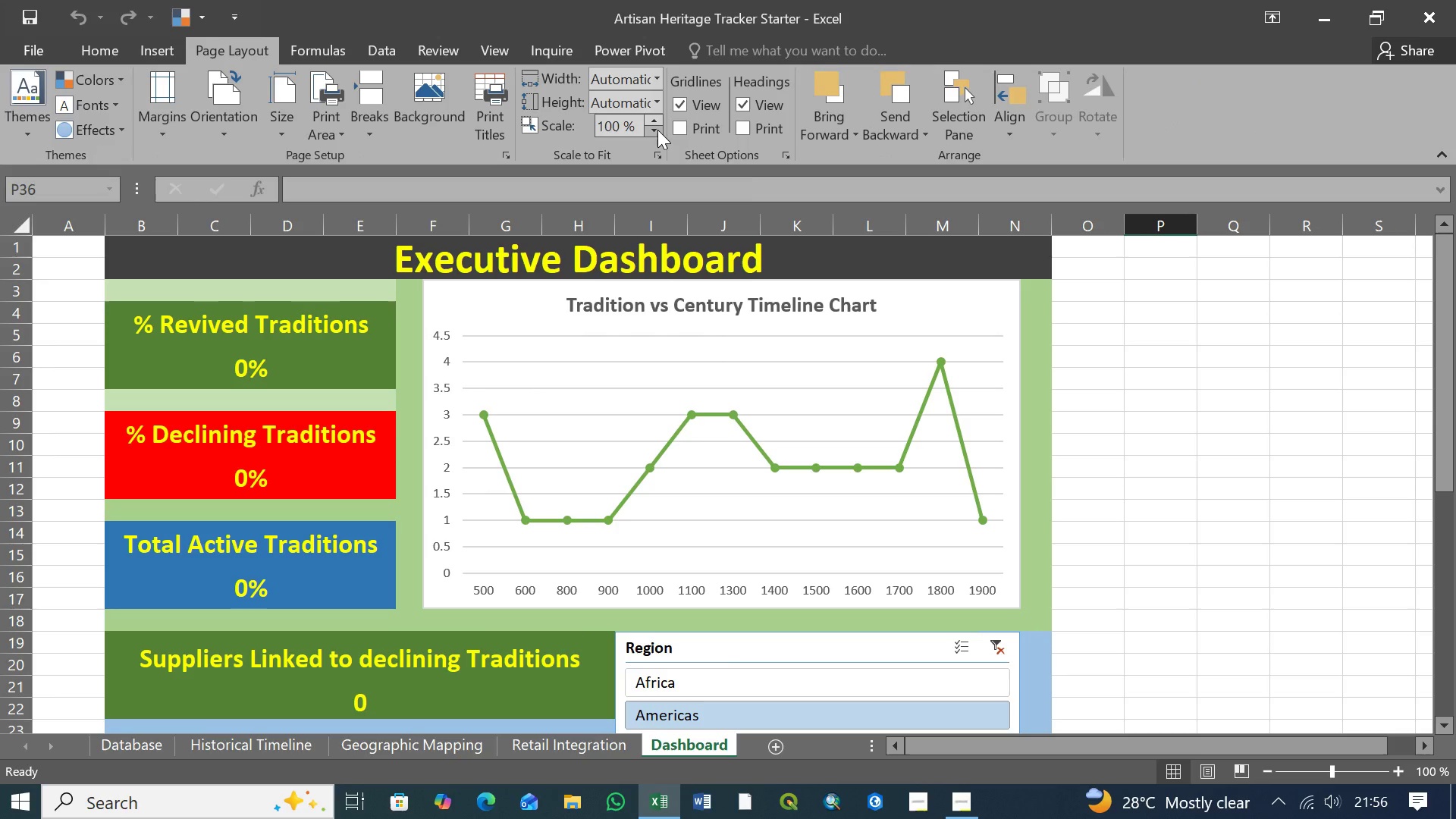 
left_click([656, 130])
 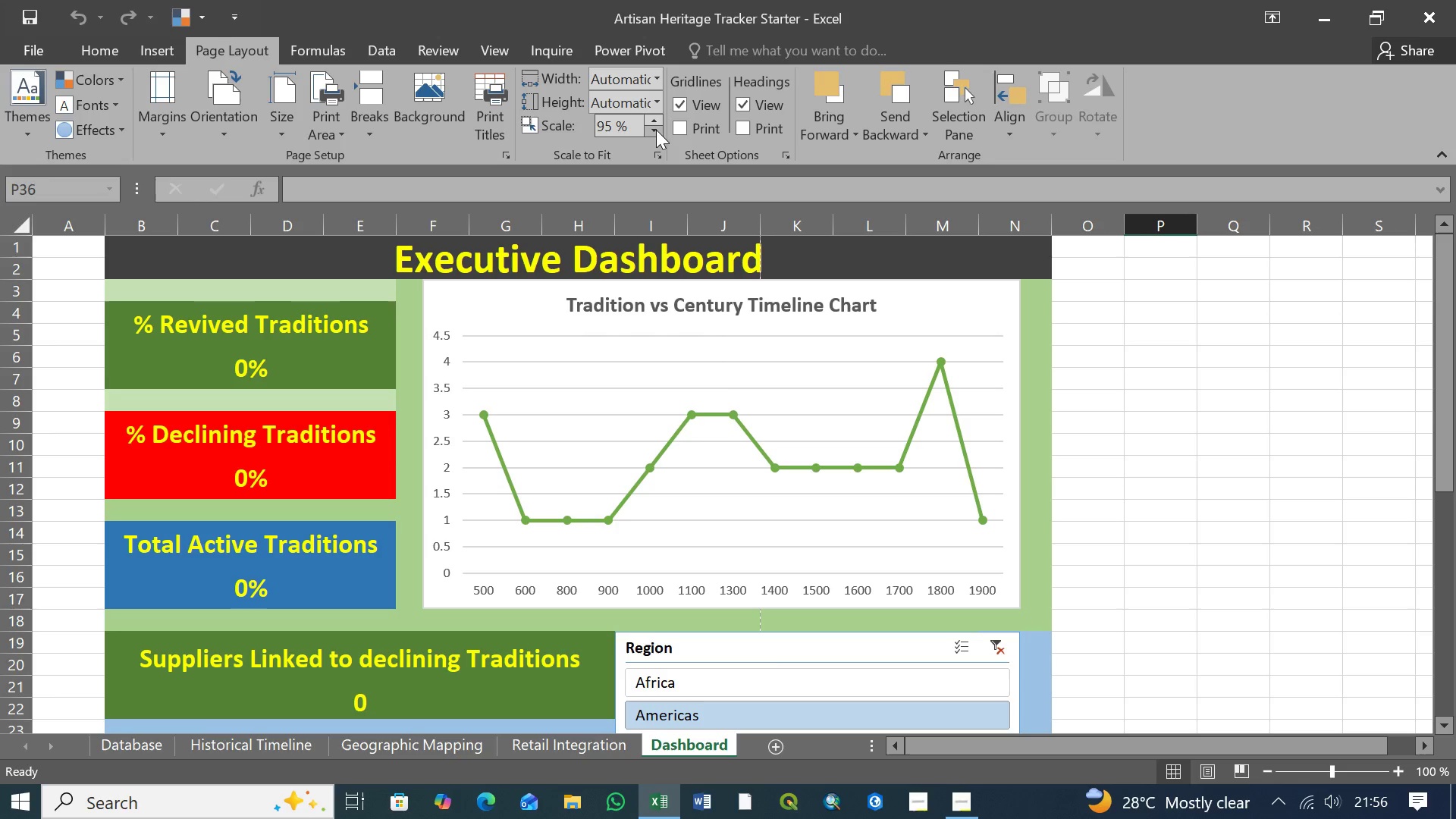 
left_click([656, 130])
 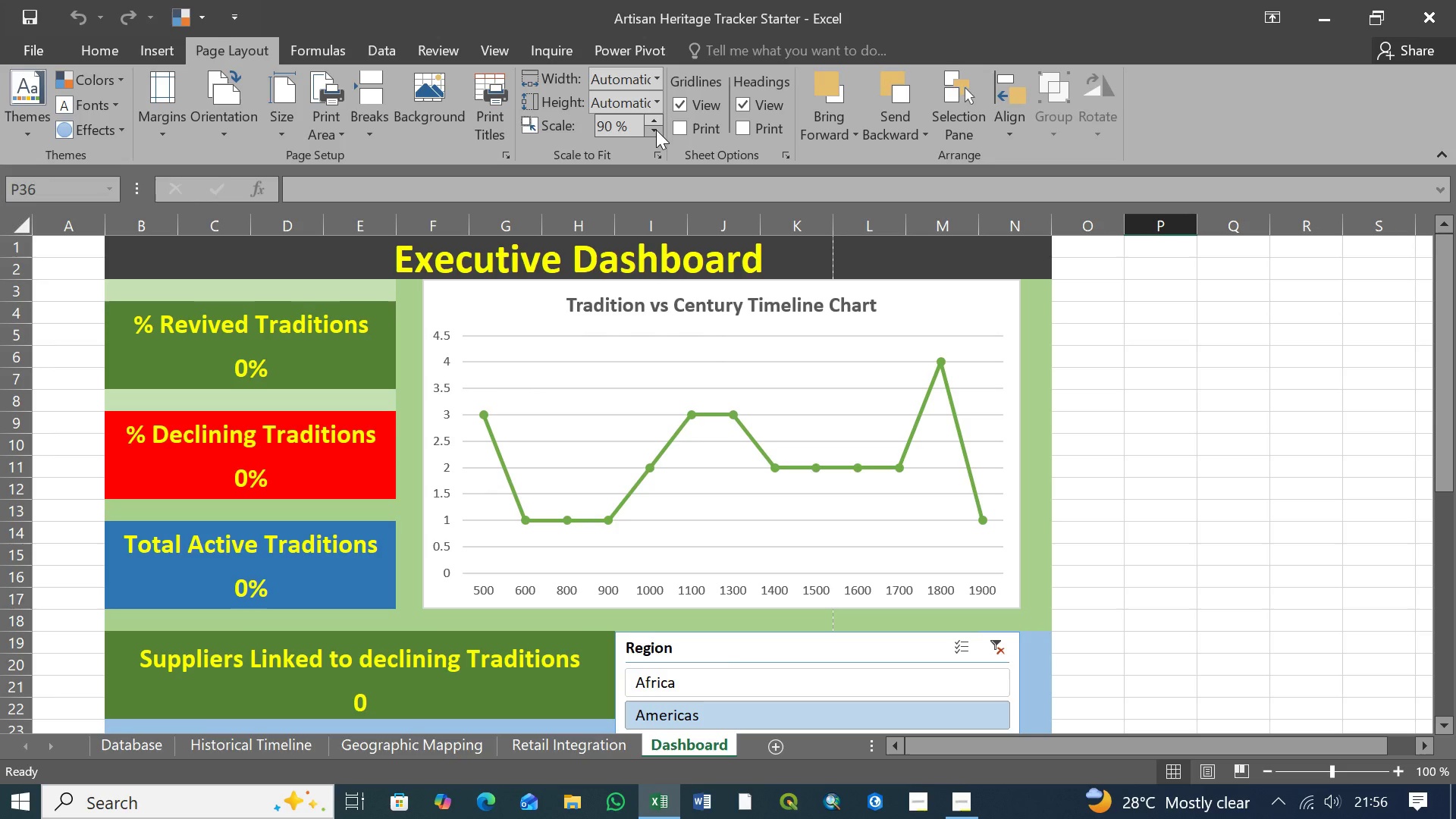 
left_click([656, 130])
 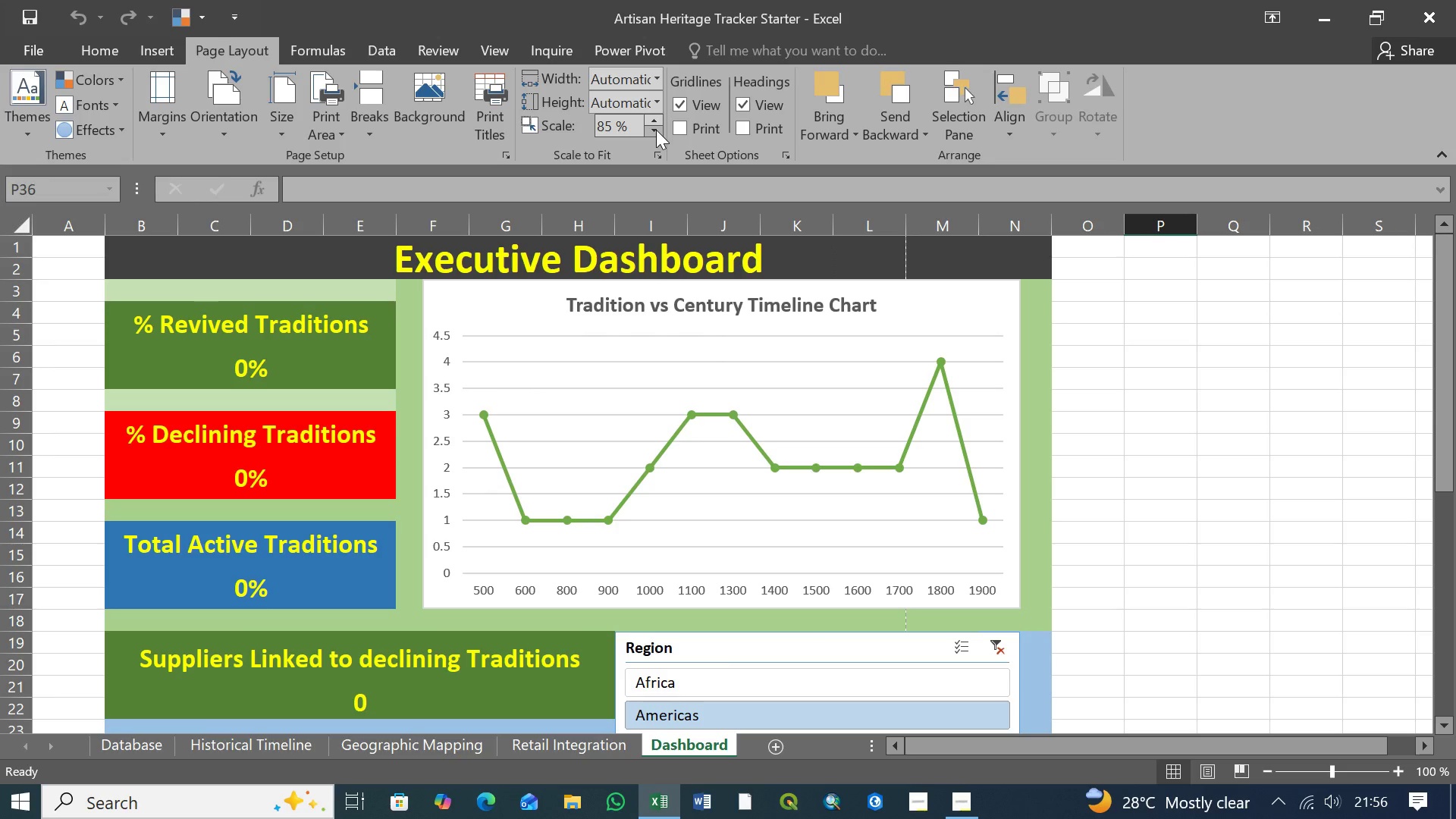 
left_click([656, 130])
 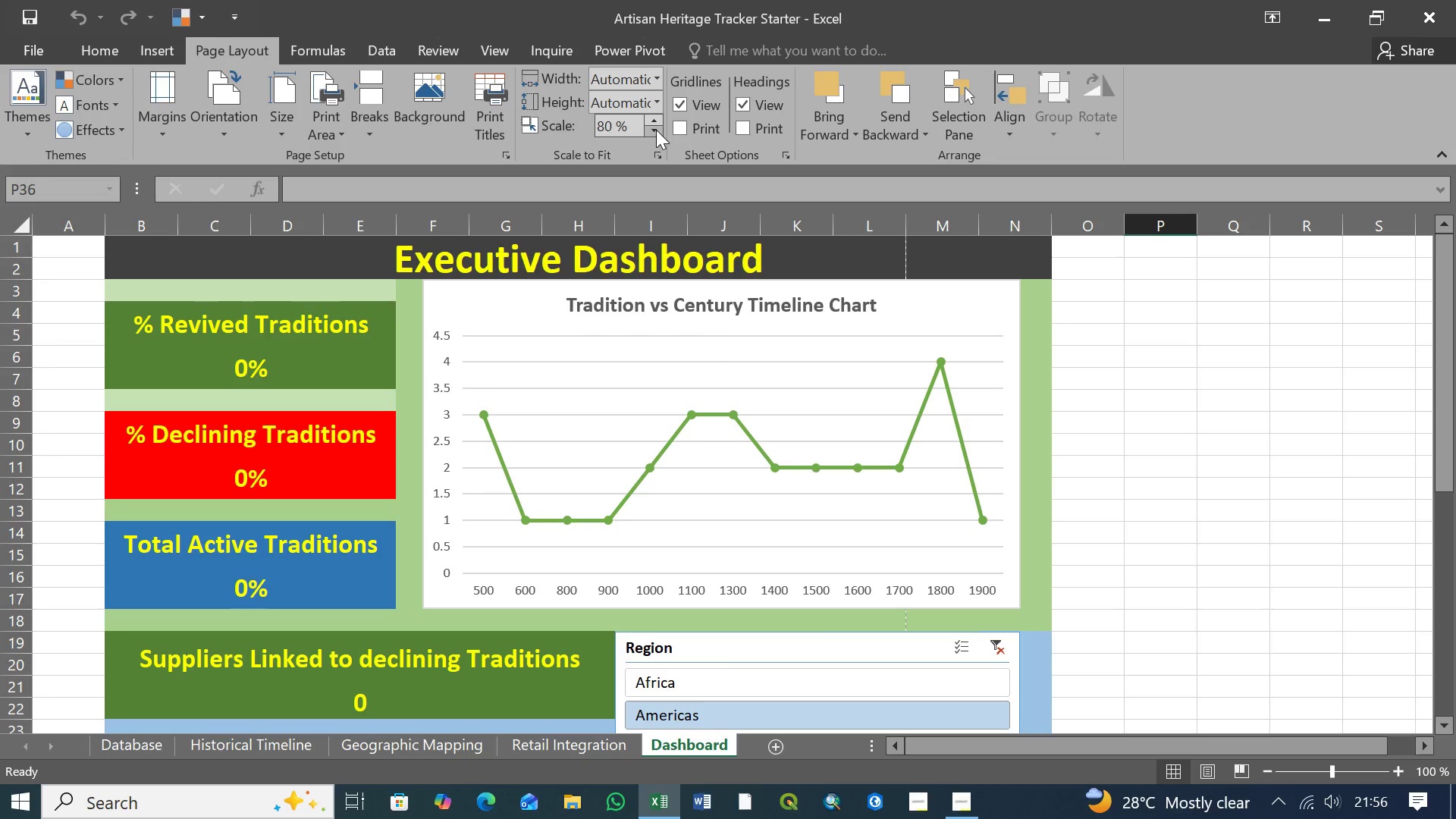 
left_click([656, 130])
 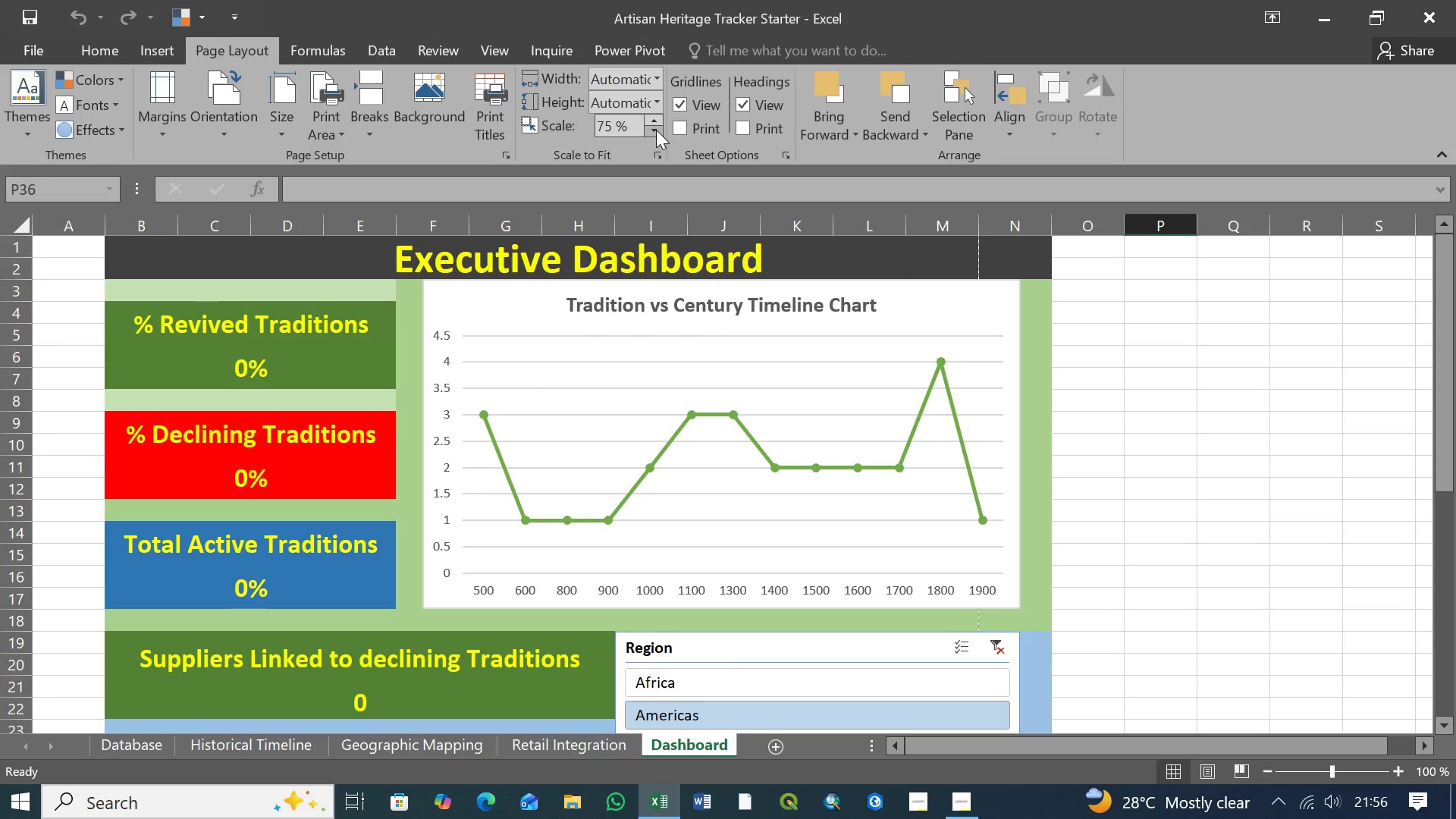 
left_click([656, 130])
 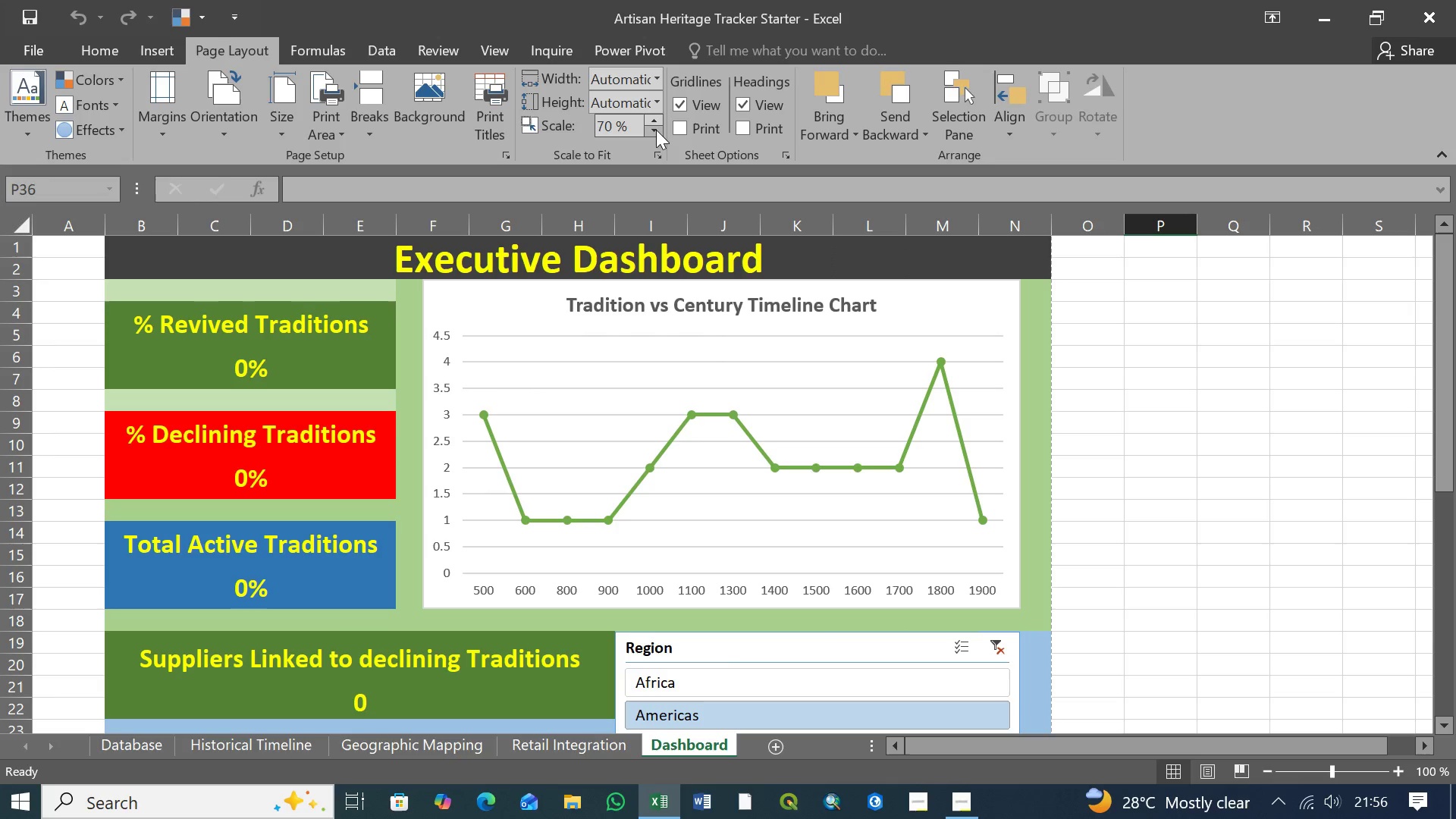 
left_click([656, 130])
 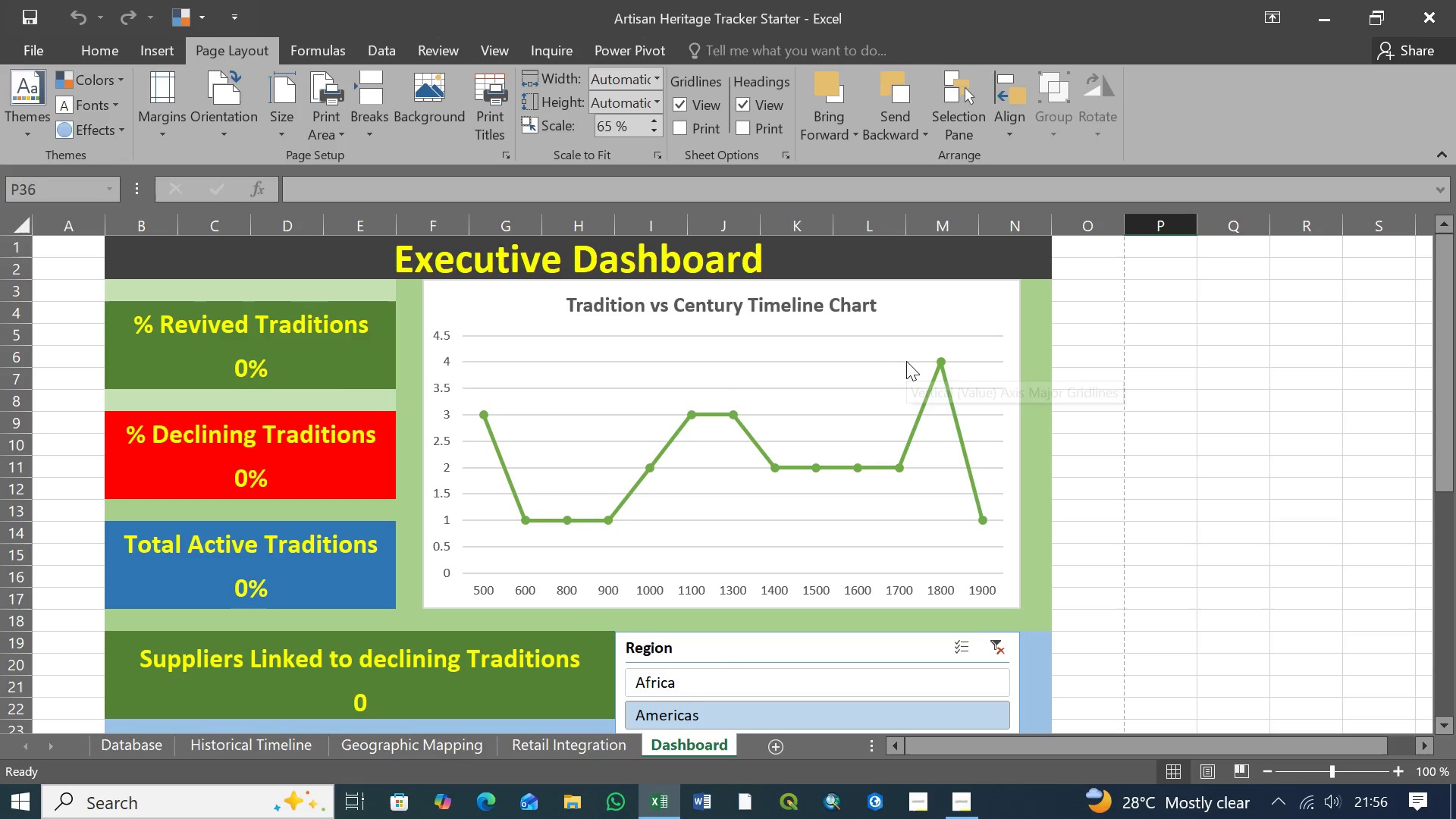 
scroll: coordinate [906, 361], scroll_direction: down, amount: 19.0
 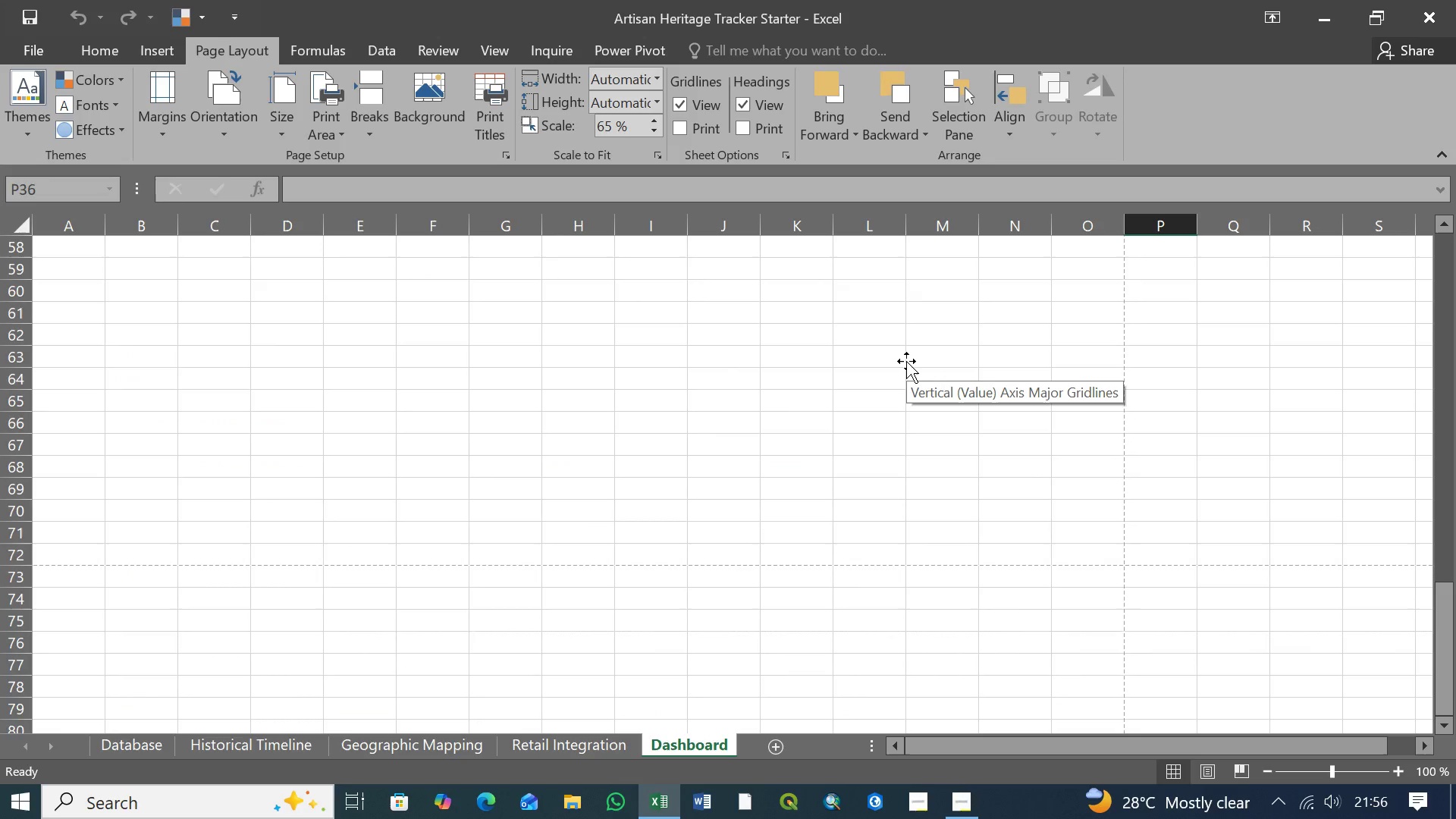 
scroll: coordinate [906, 361], scroll_direction: up, amount: 5.0
 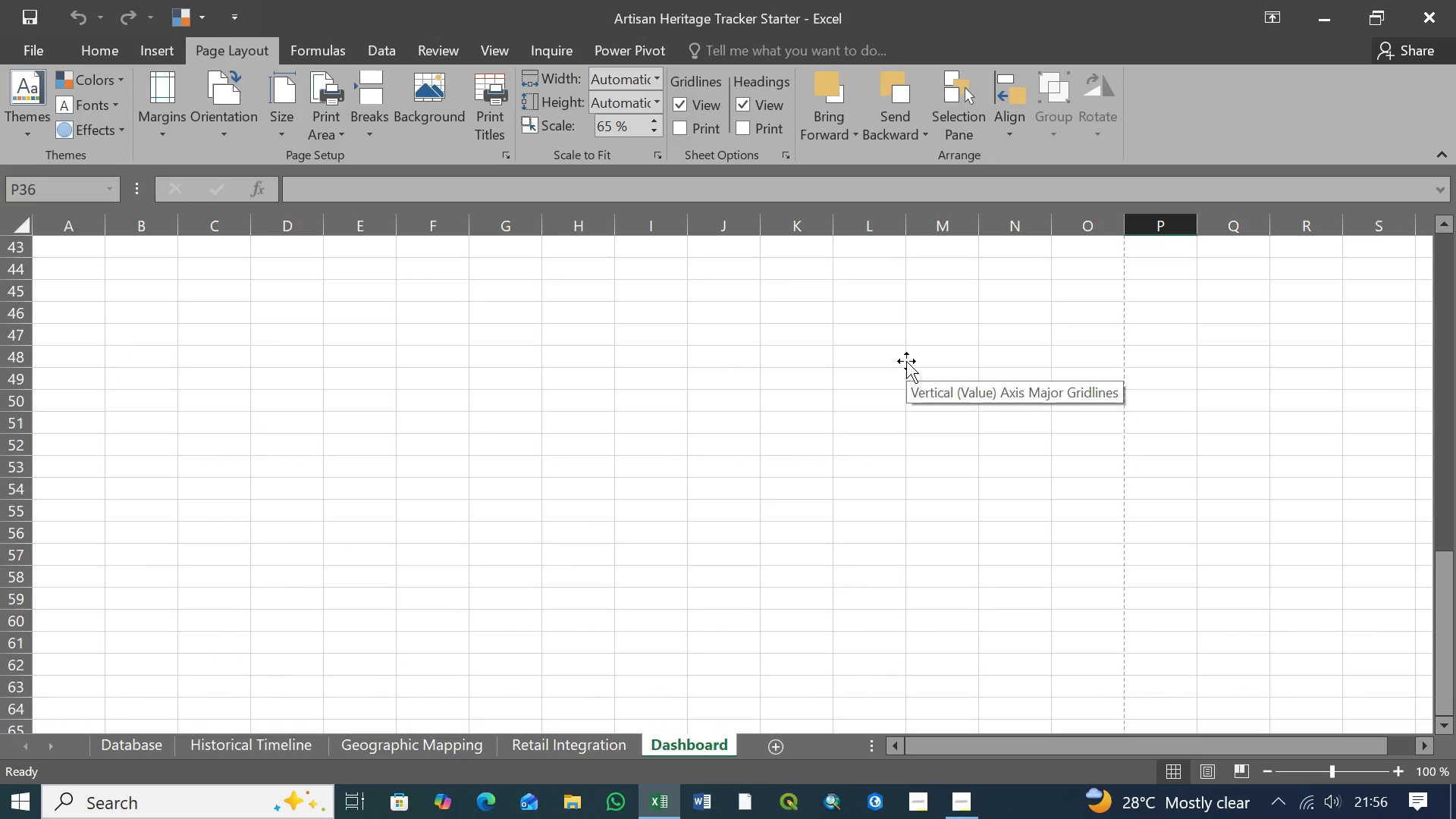 
scroll: coordinate [906, 361], scroll_direction: down, amount: 6.0
 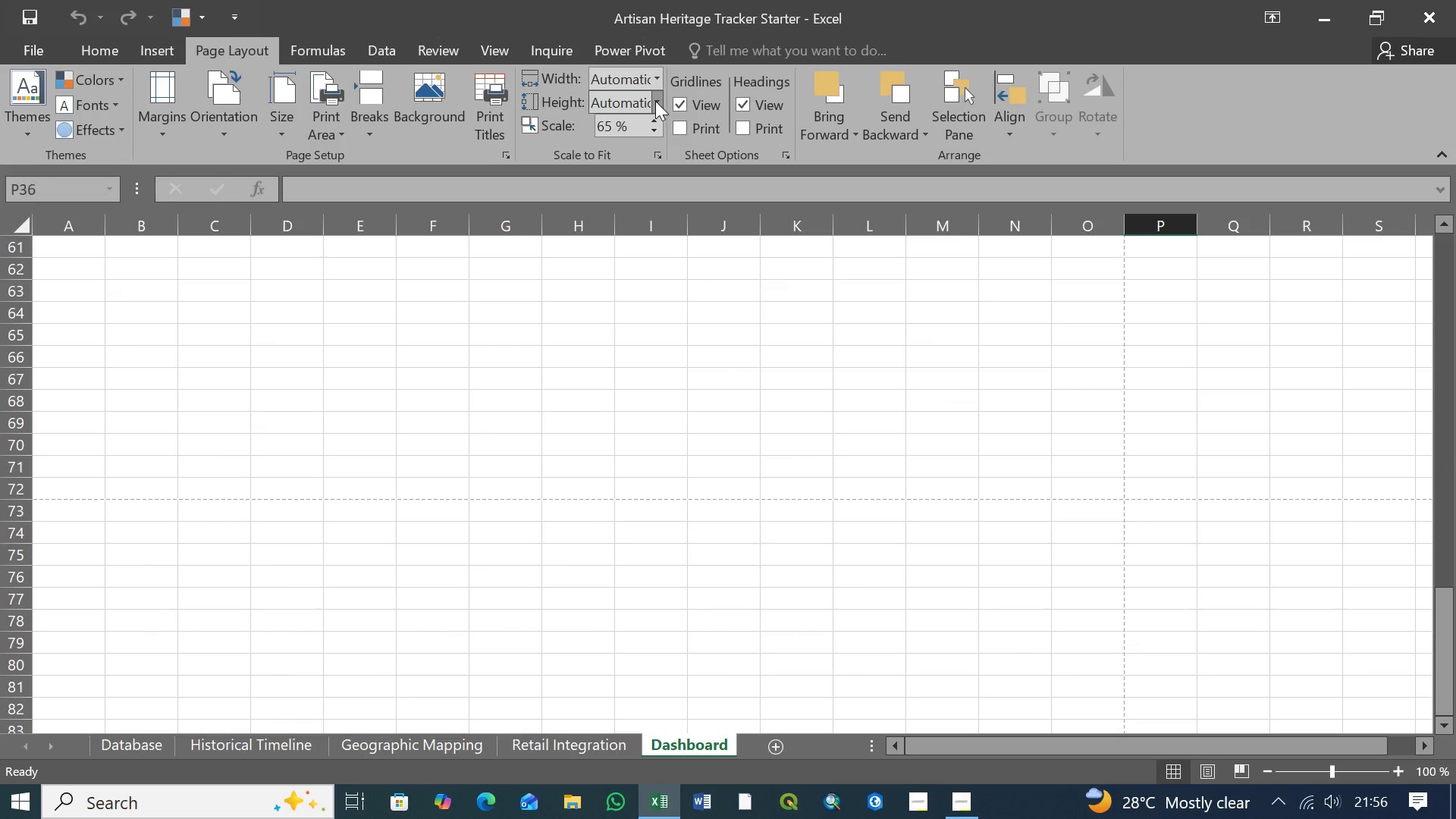 
left_click([655, 99])
 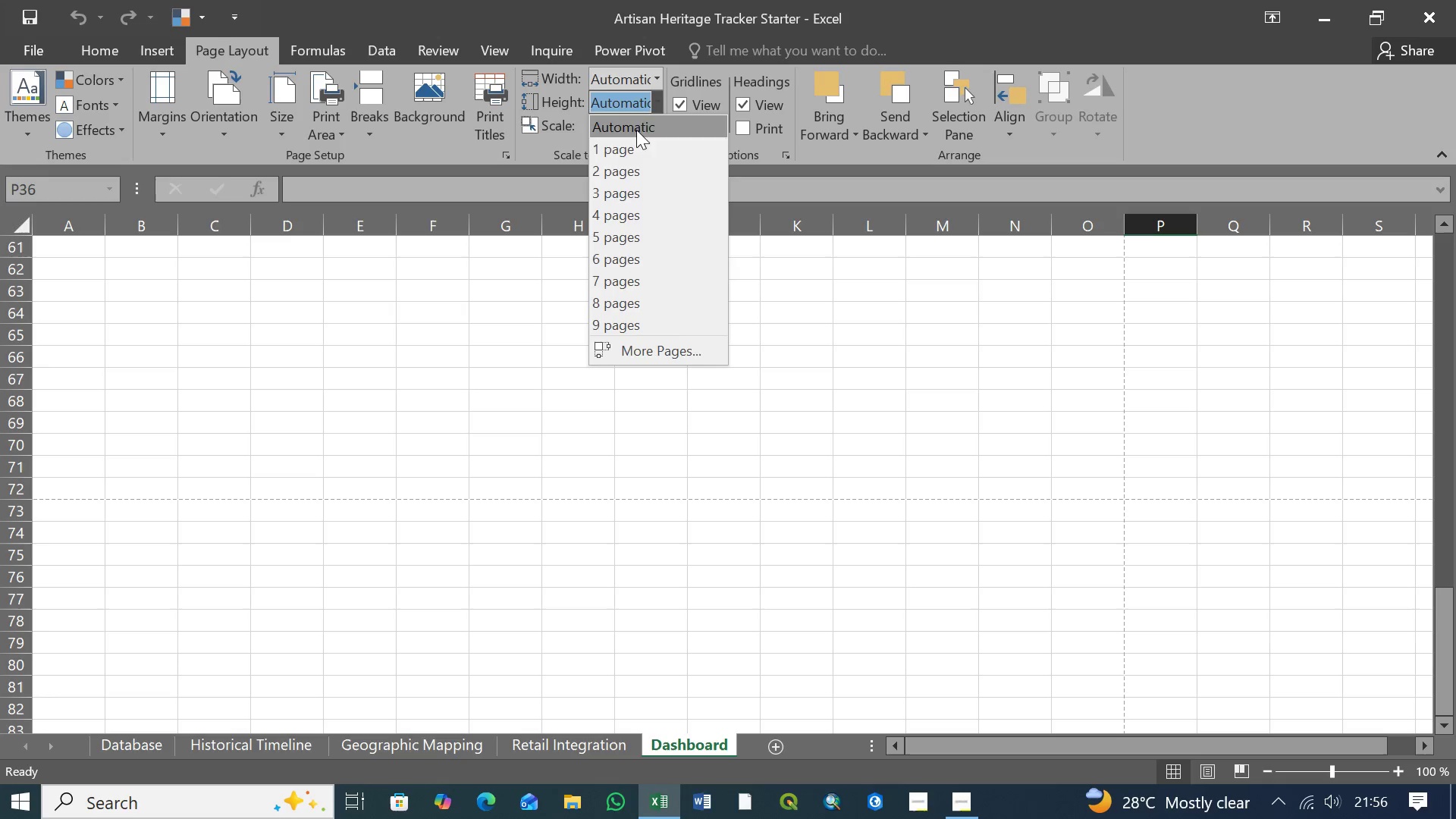 
left_click([631, 146])
 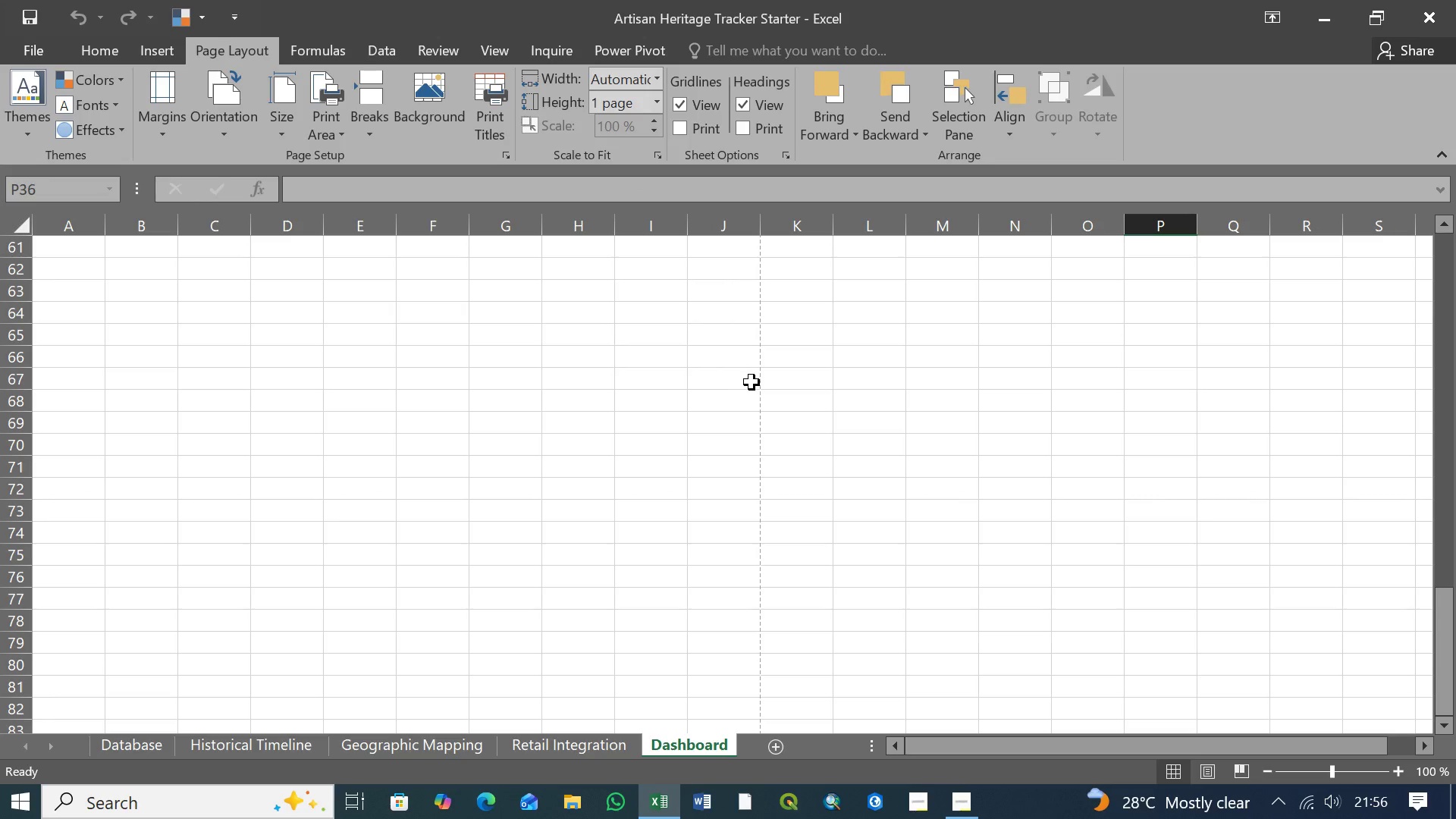 
scroll: coordinate [746, 370], scroll_direction: up, amount: 31.0
 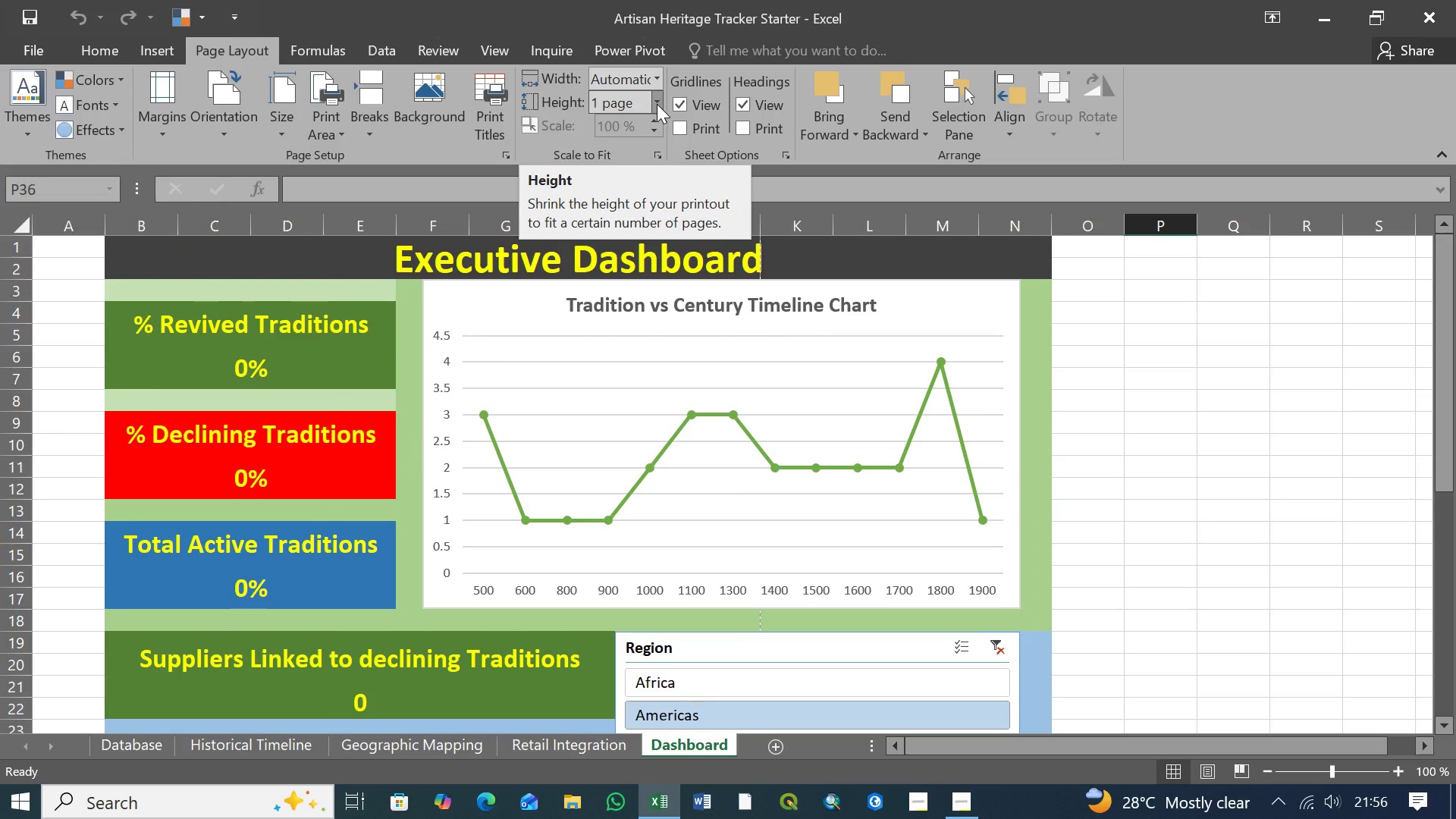 
left_click([655, 102])
 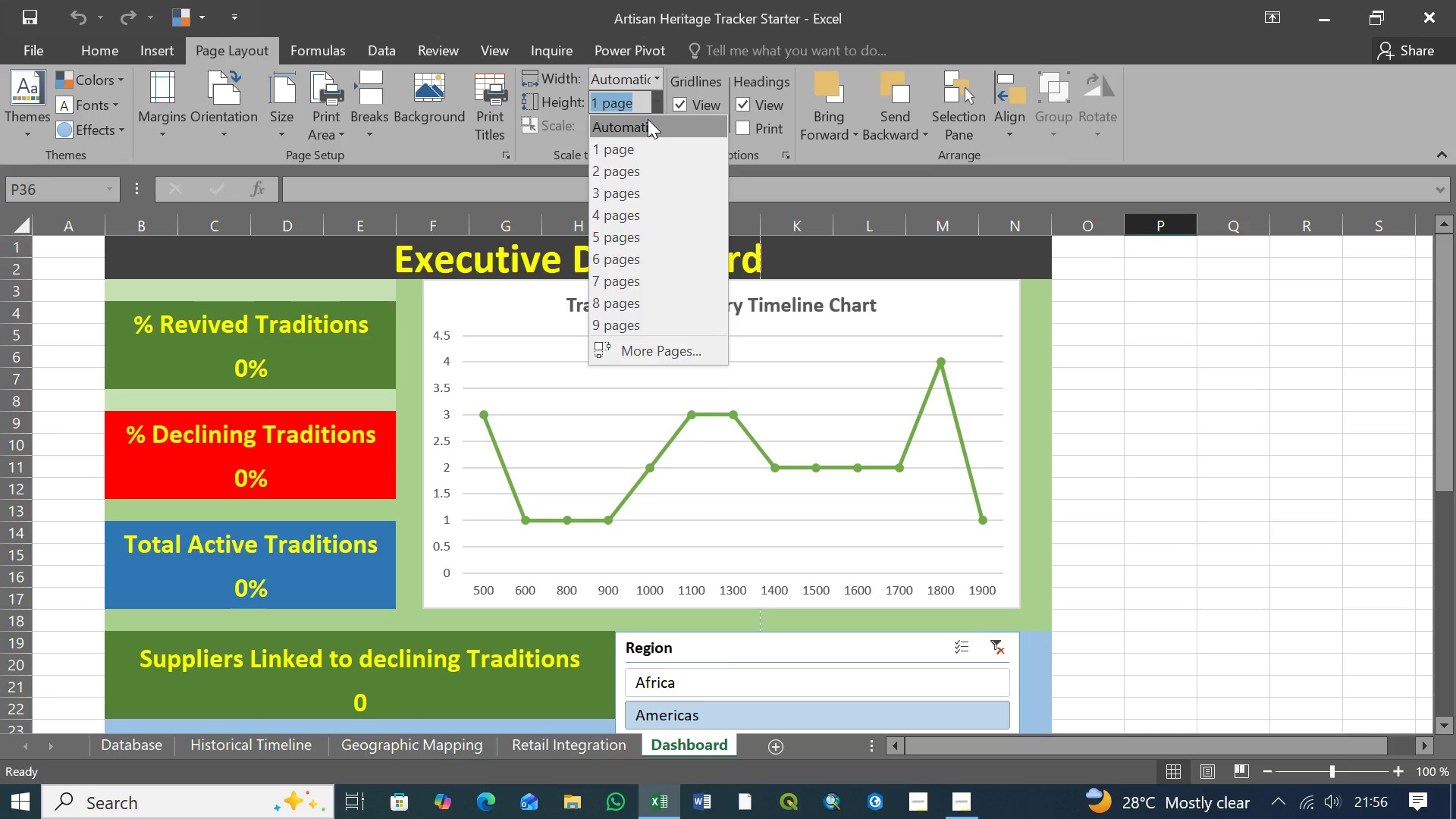 
left_click([648, 121])
 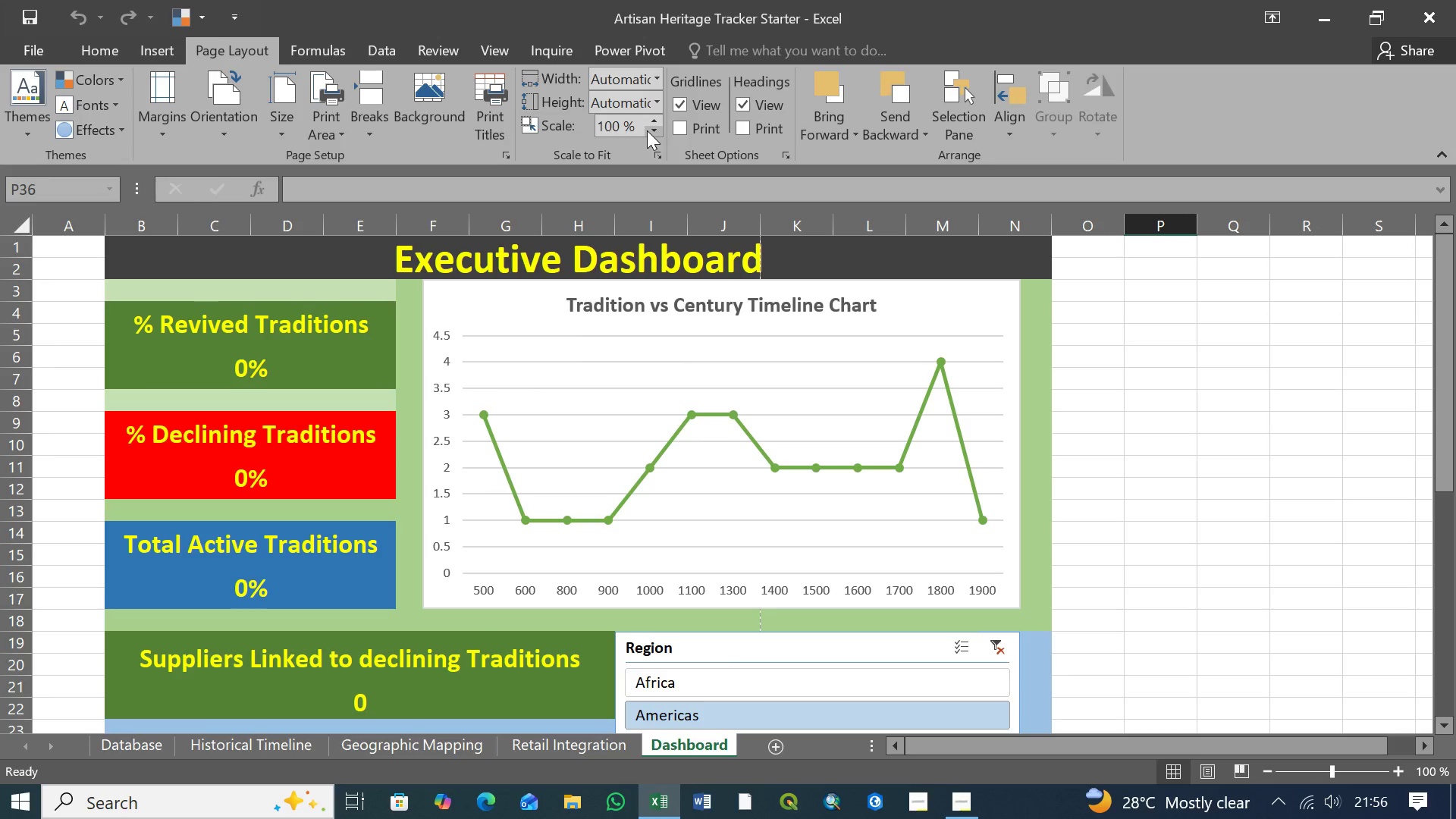 
left_click([616, 125])
 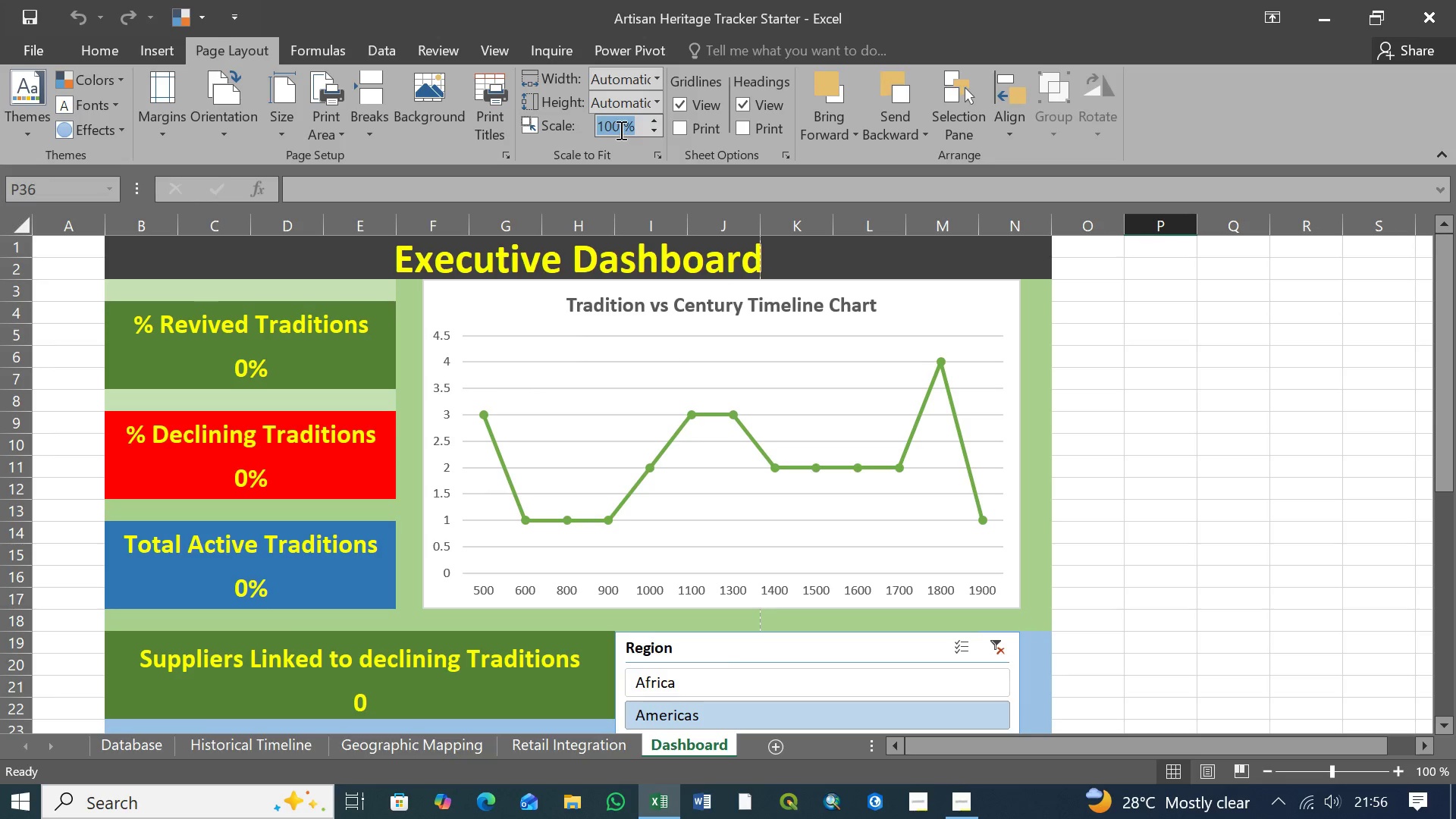 
left_click([620, 130])
 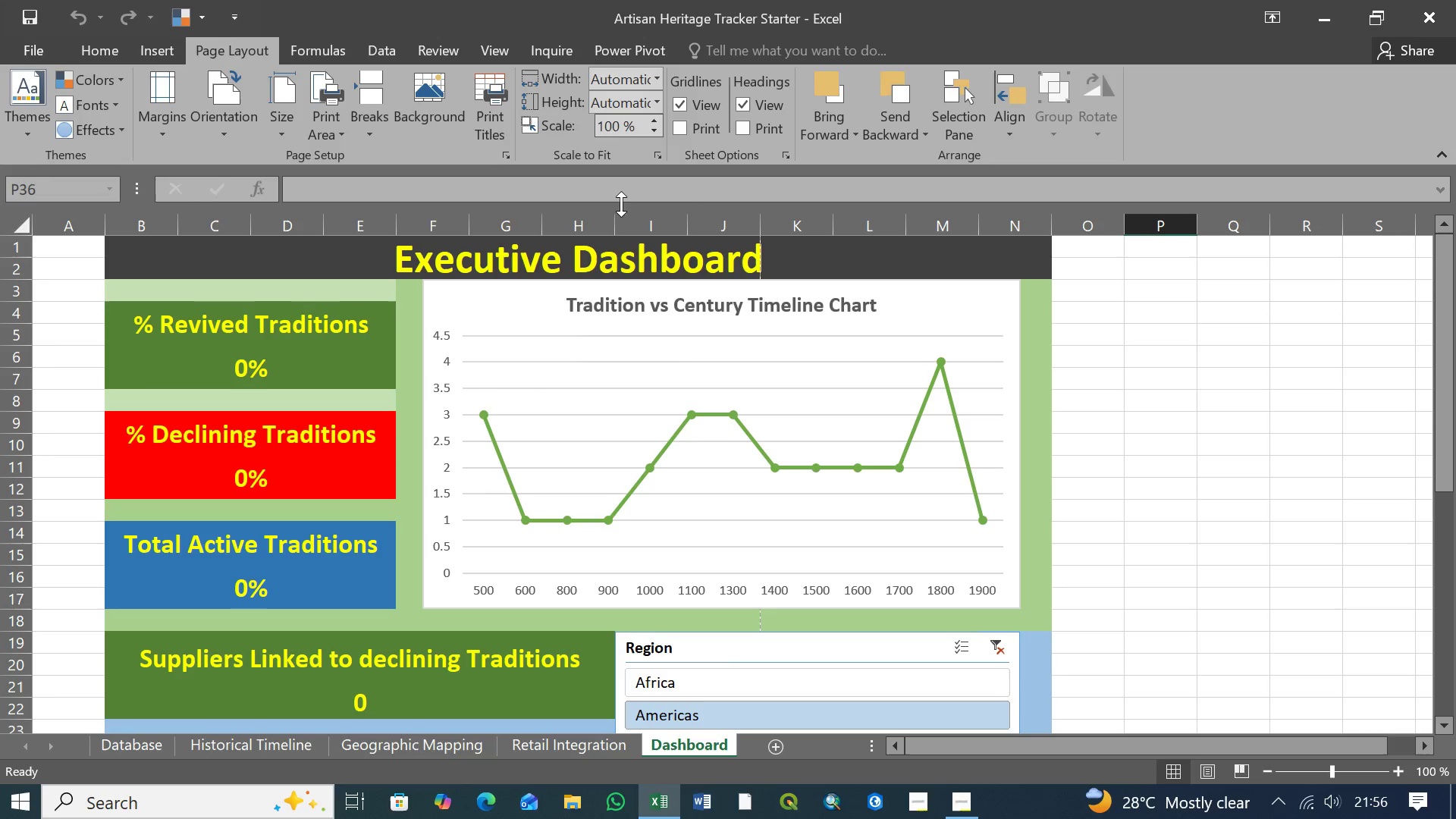 
key(Backspace)
key(Backspace)
key(Backspace)
key(Backspace)
type(65)
 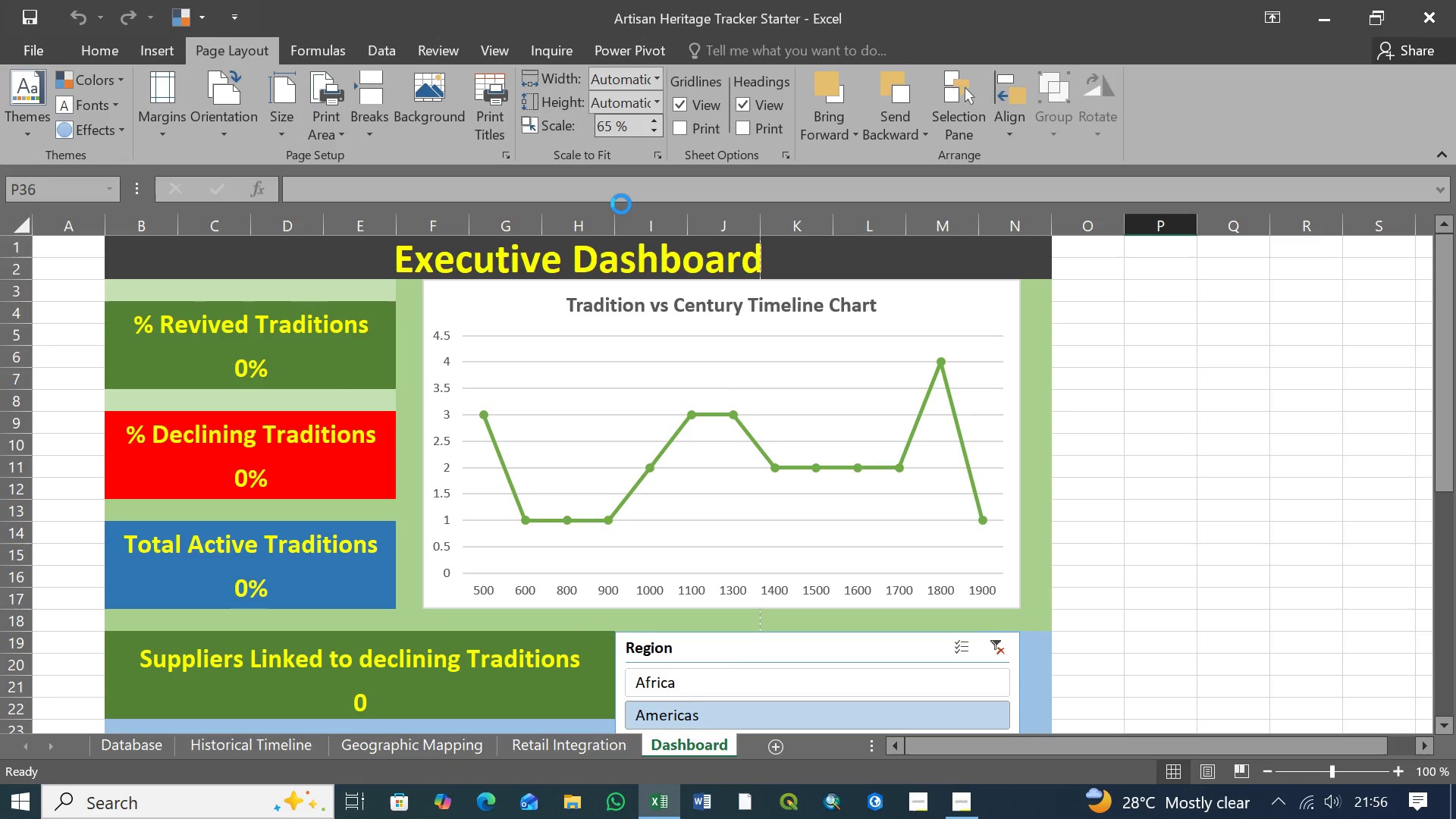 
key(Enter)
 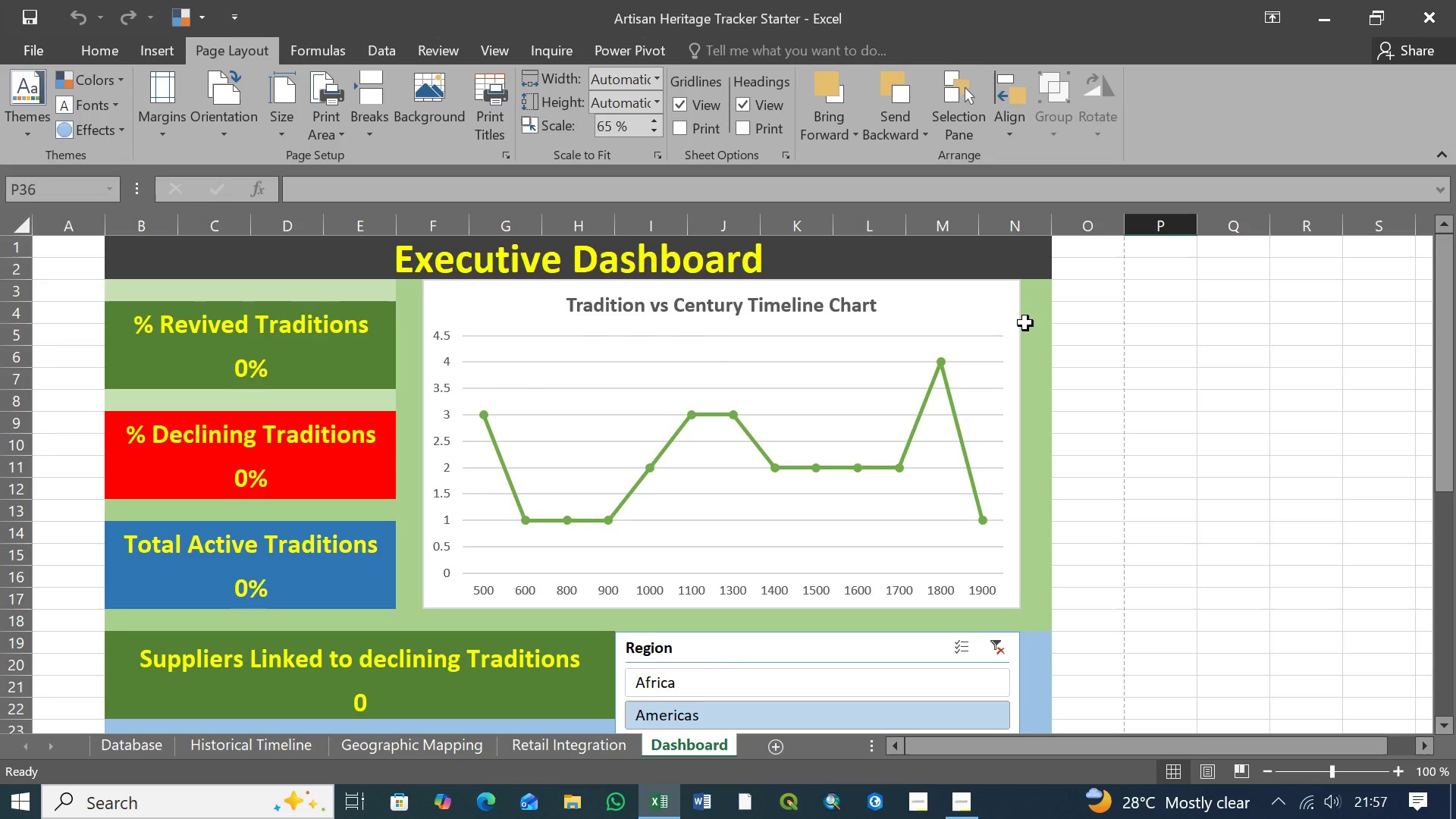 
scroll: coordinate [931, 331], scroll_direction: down, amount: 7.0
 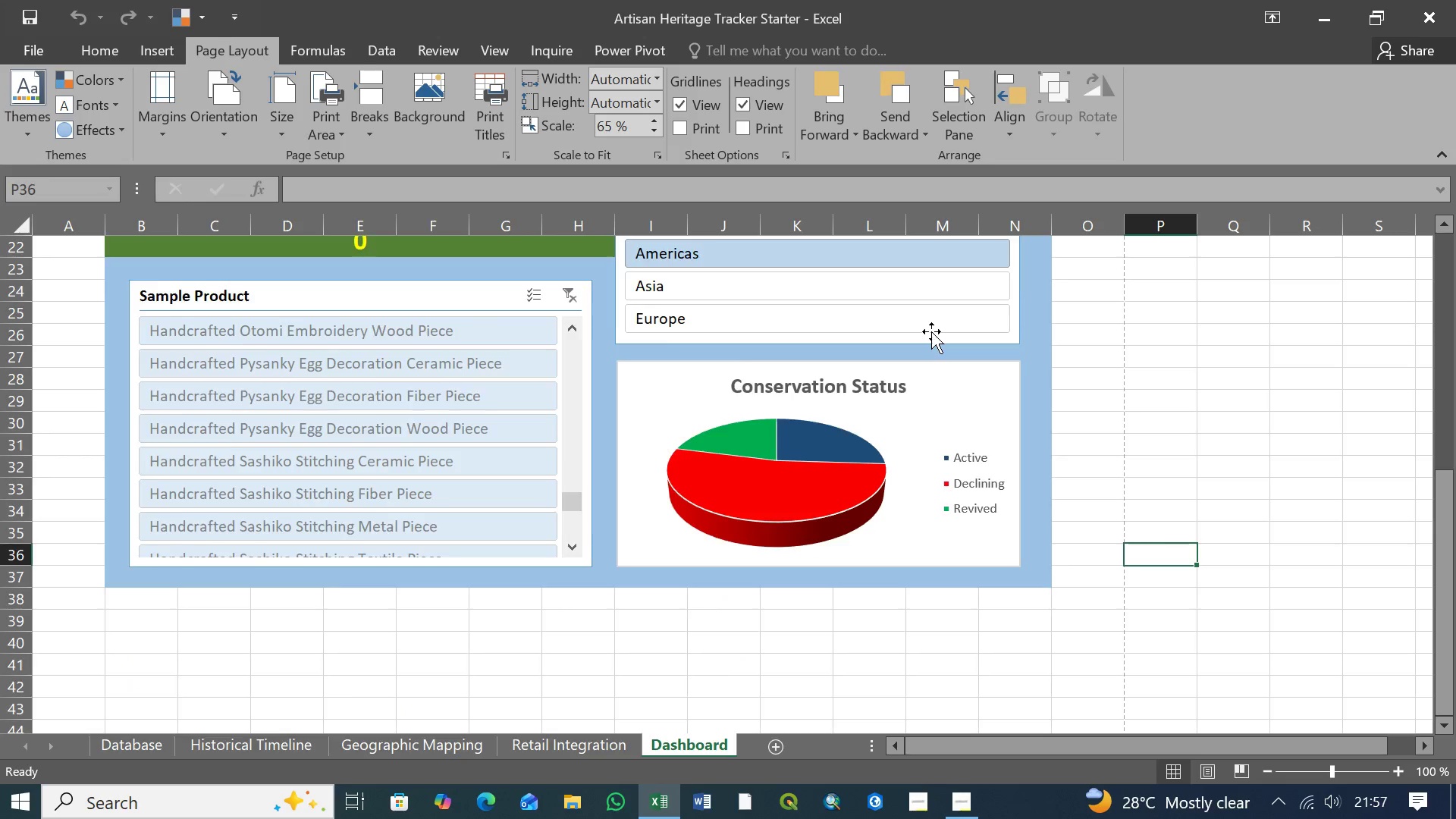 
scroll: coordinate [930, 321], scroll_direction: up, amount: 15.0
 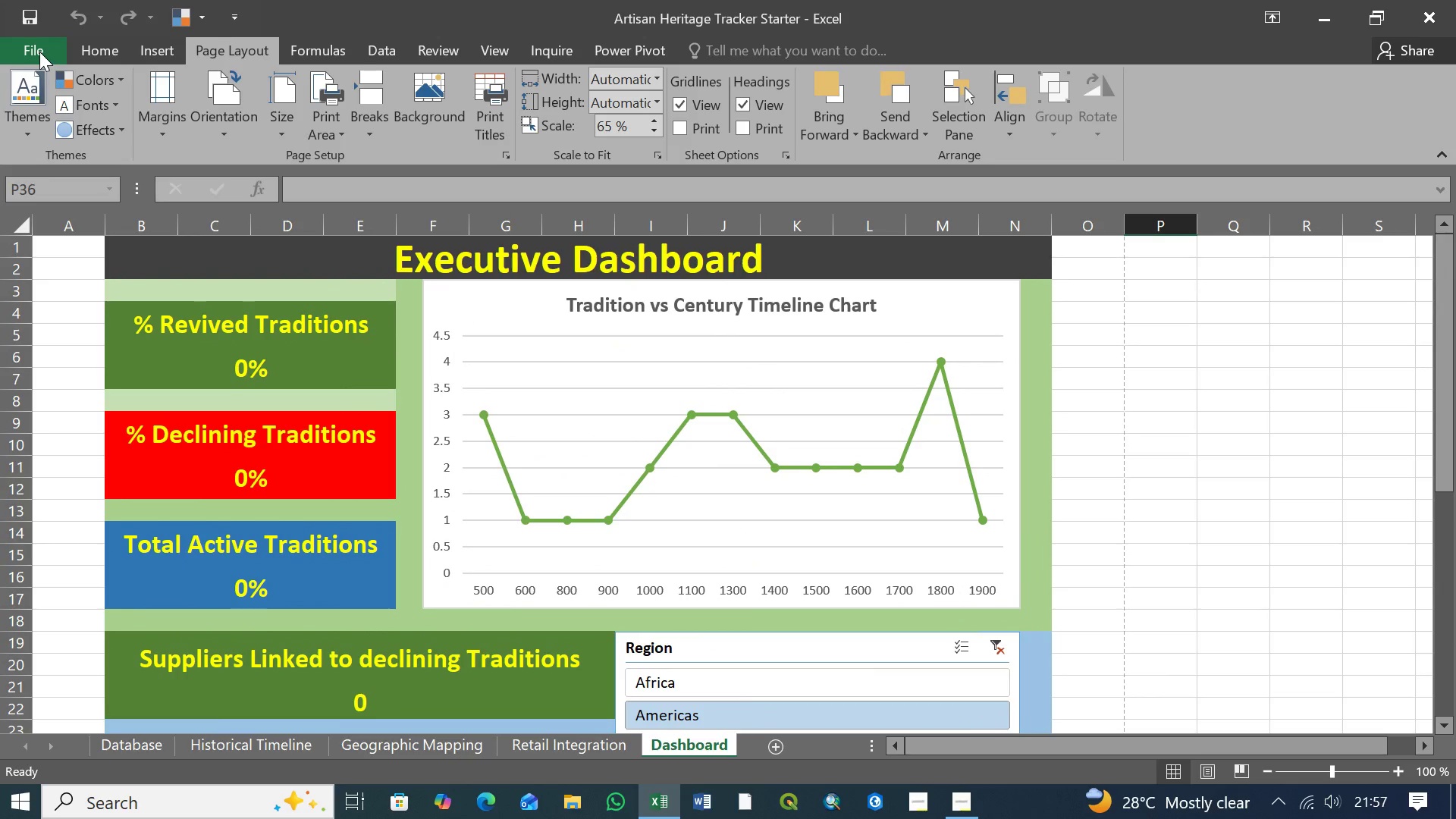 
left_click([40, 52])
 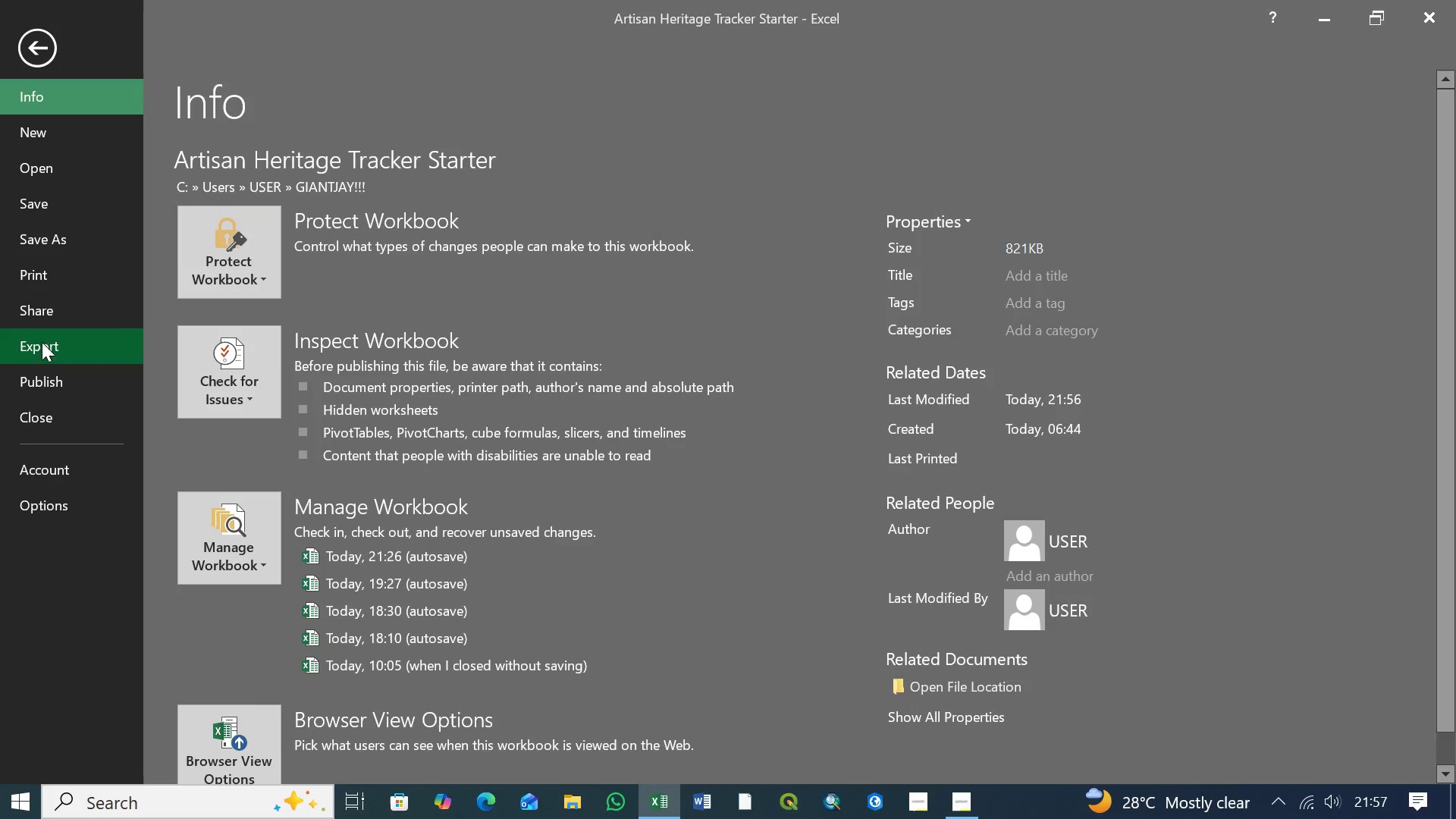 
left_click([42, 350])
 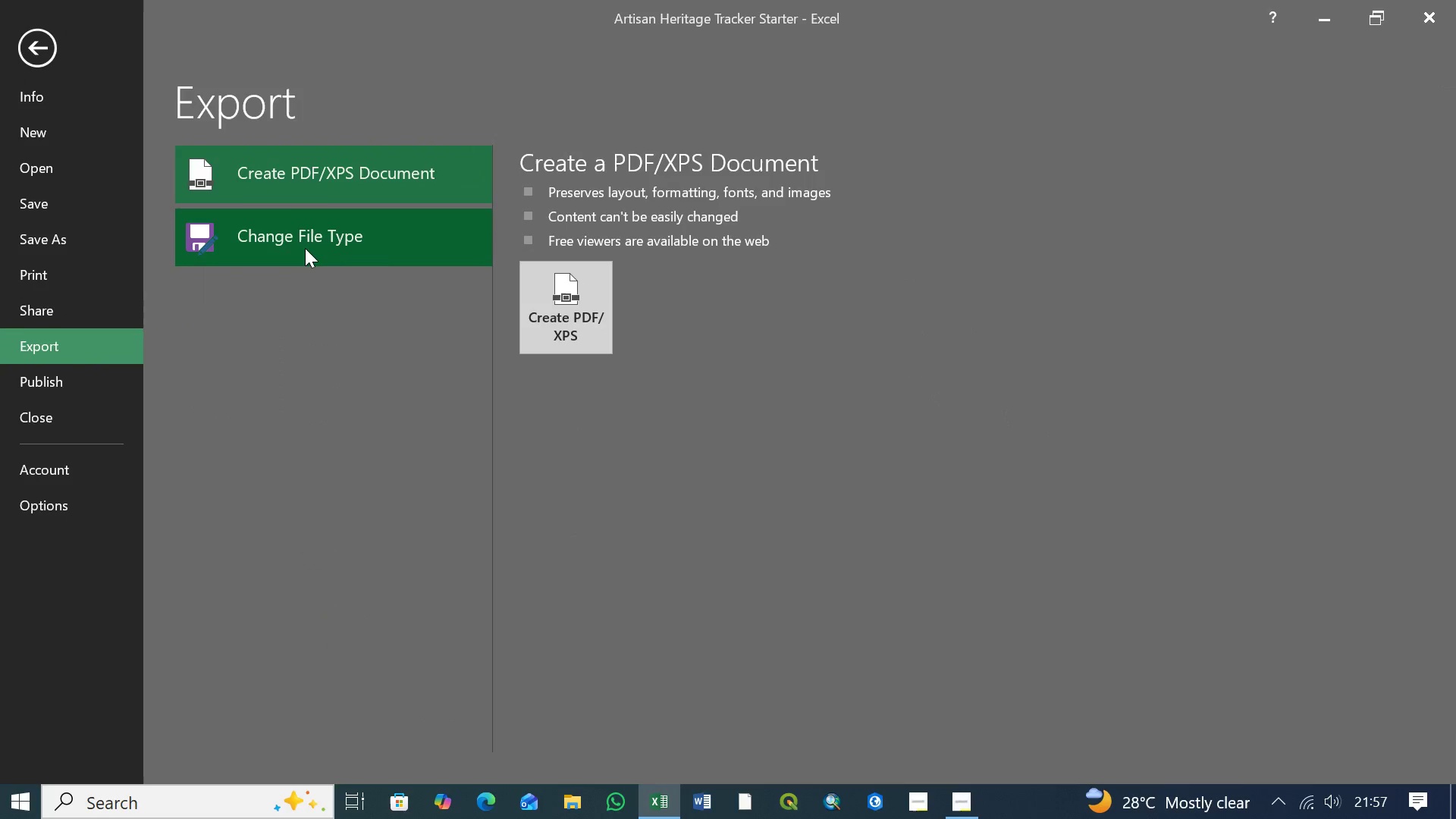 
left_click([305, 248])
 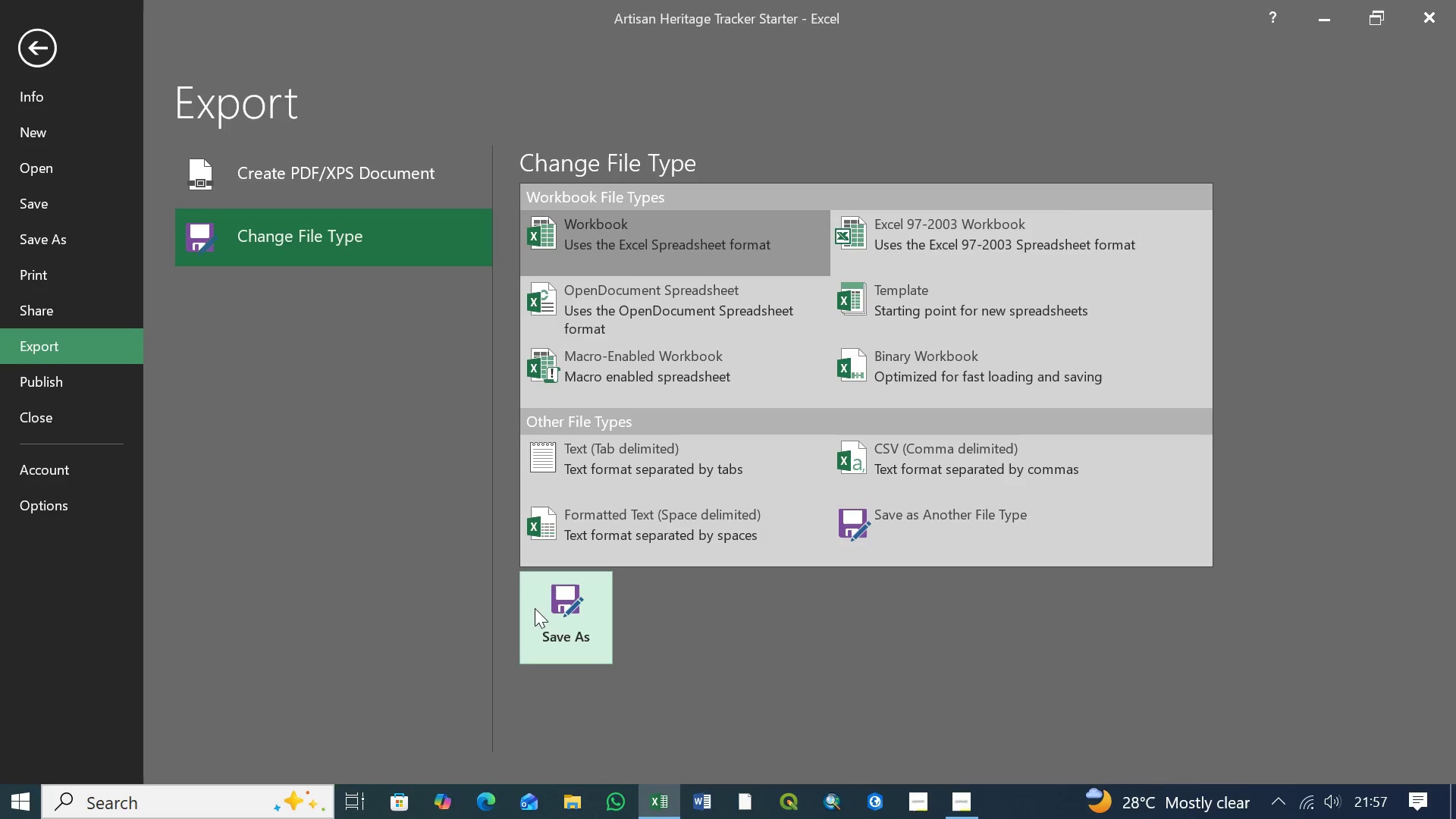 
left_click([543, 615])
 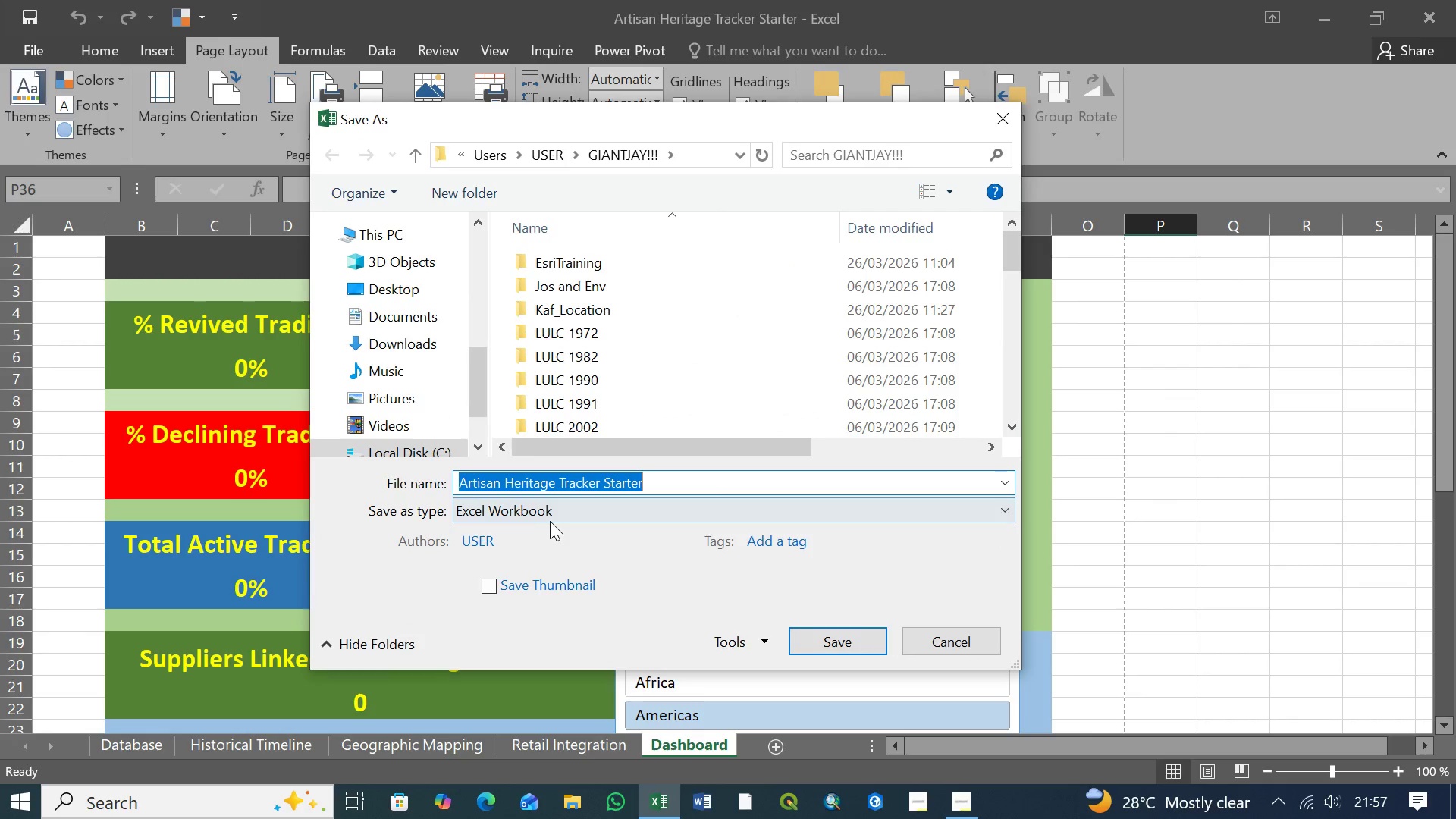 
left_click([558, 511])
 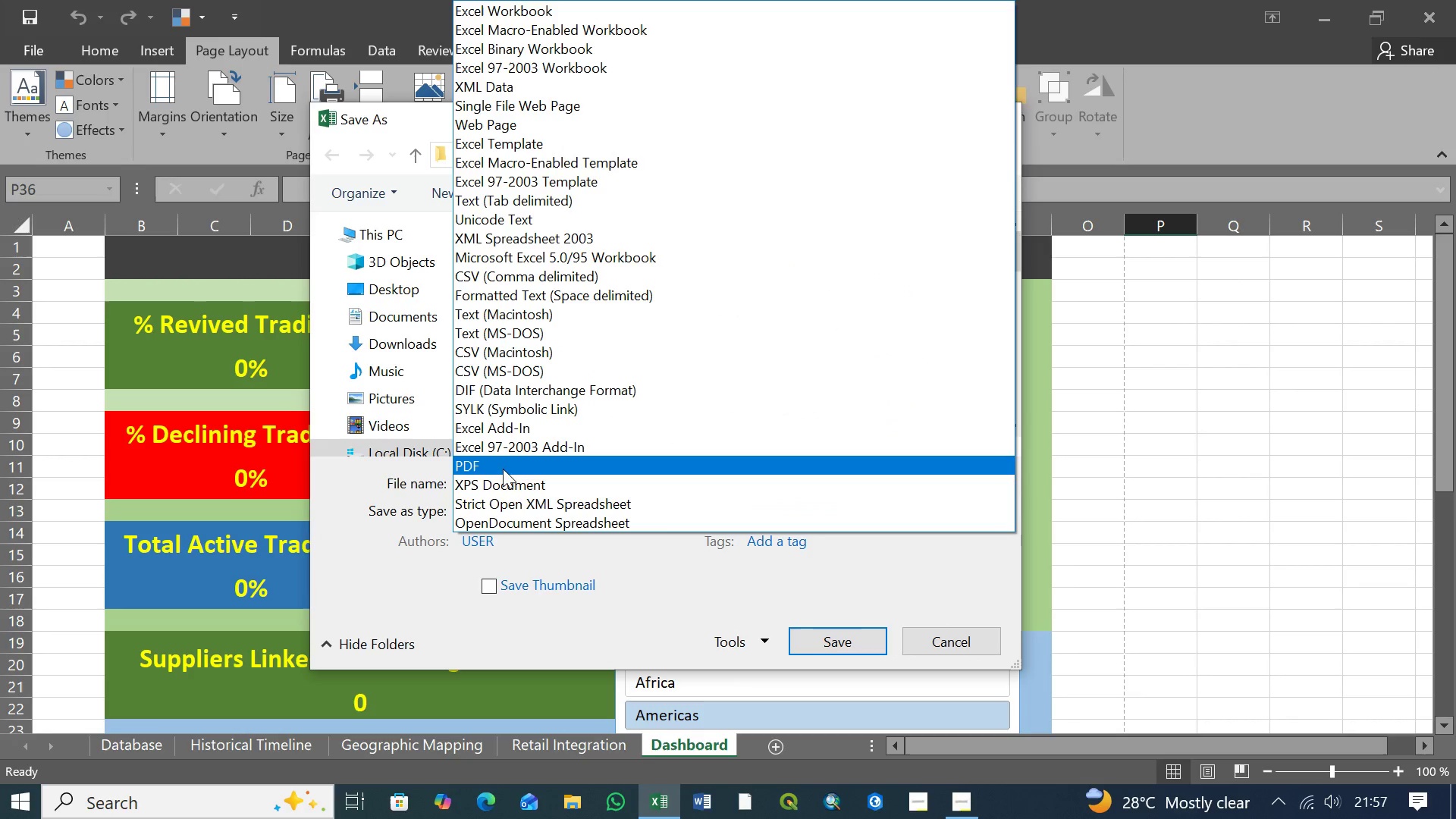 
left_click([500, 469])
 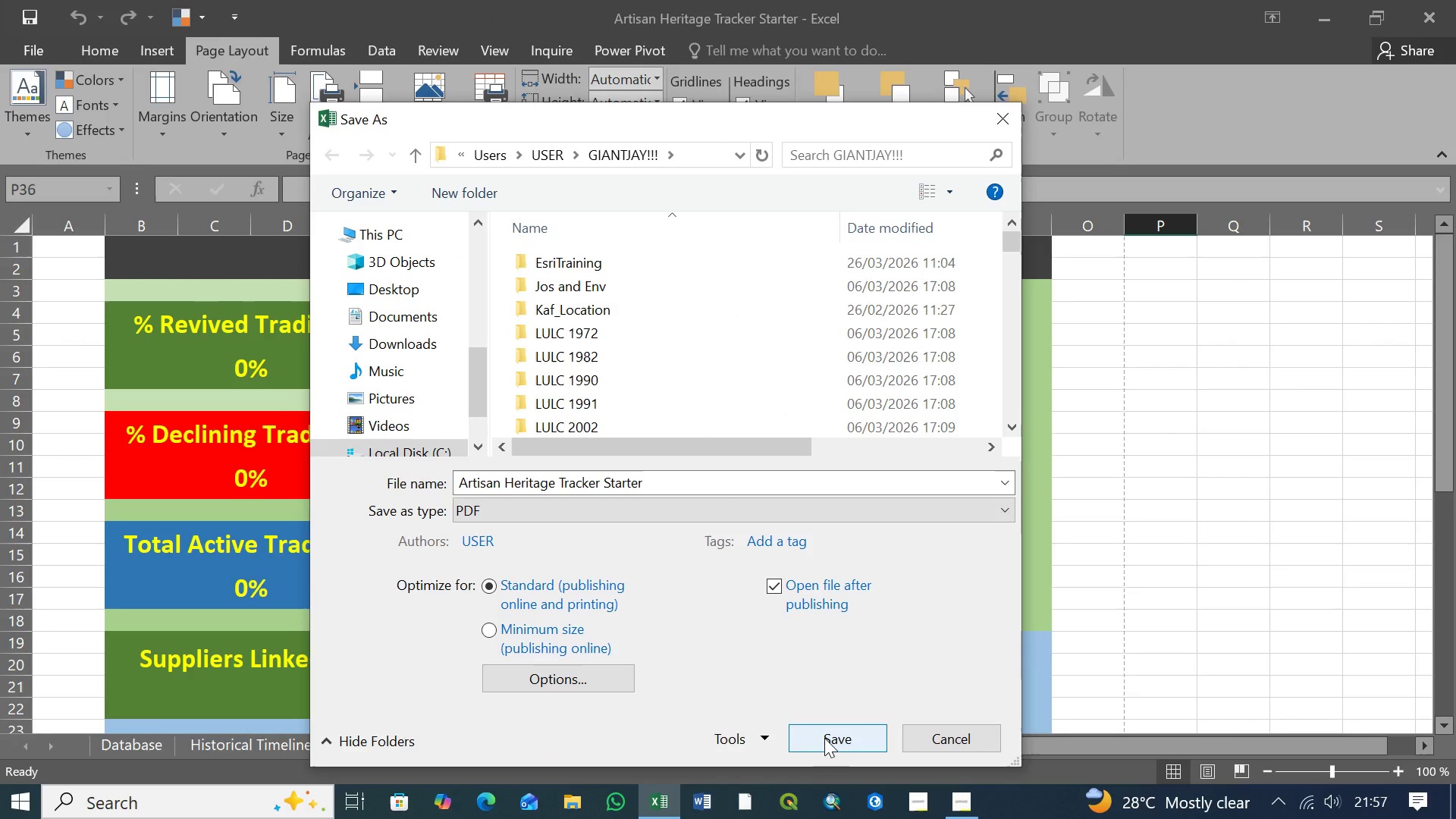 
left_click([824, 738])
 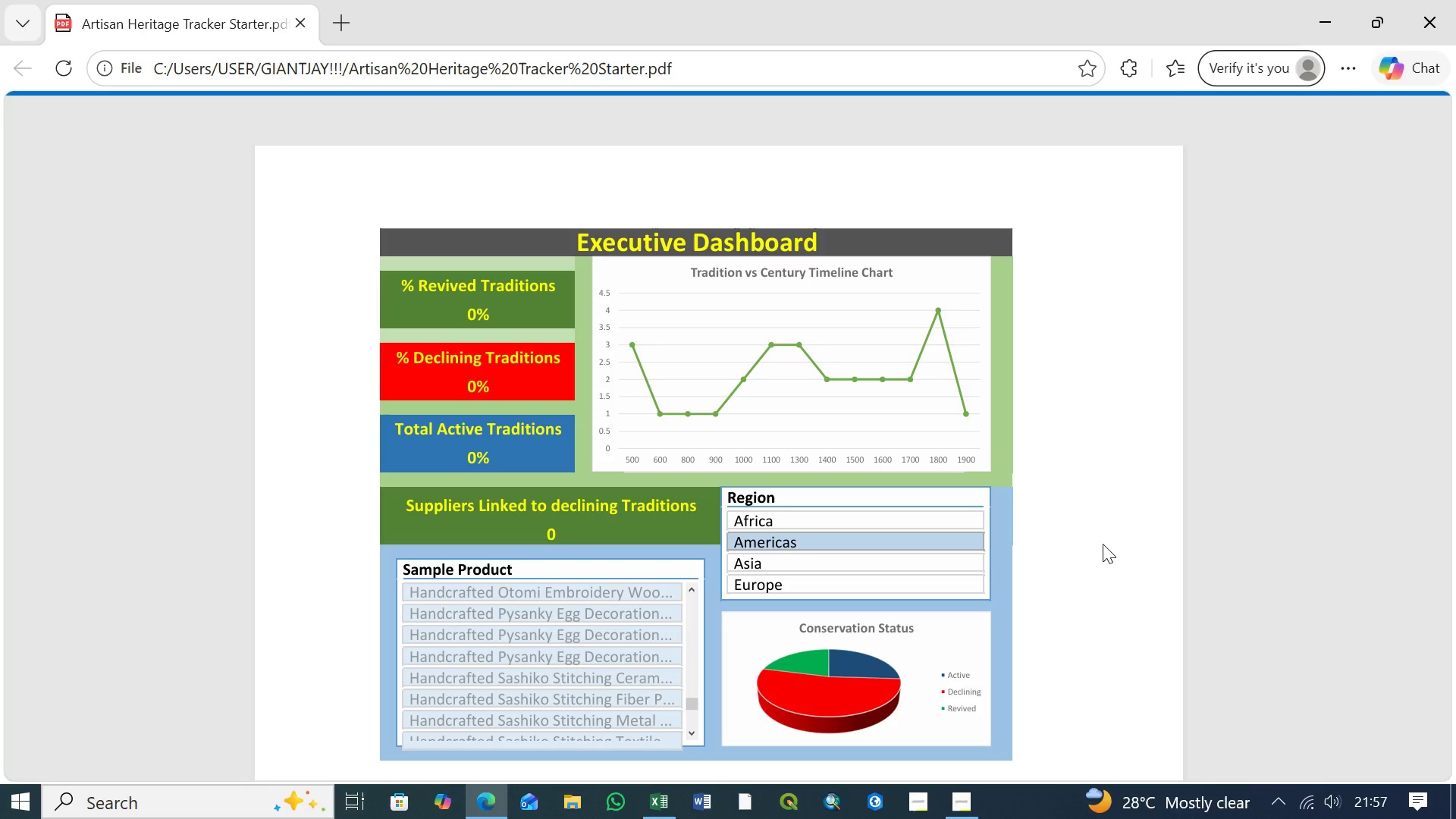 
wait(8.94)
 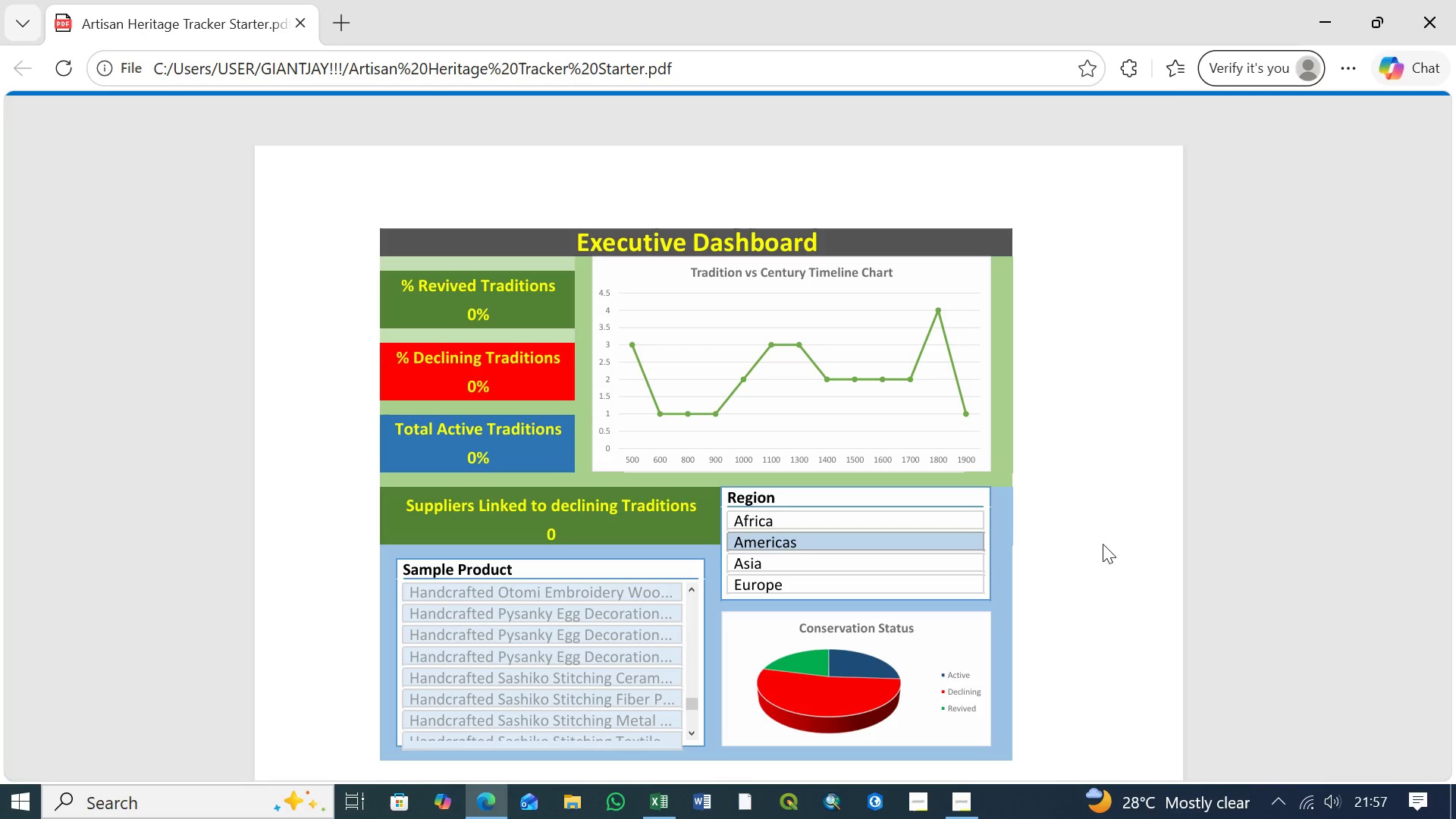 
scroll: coordinate [1102, 297], scroll_direction: down, amount: 4.0
 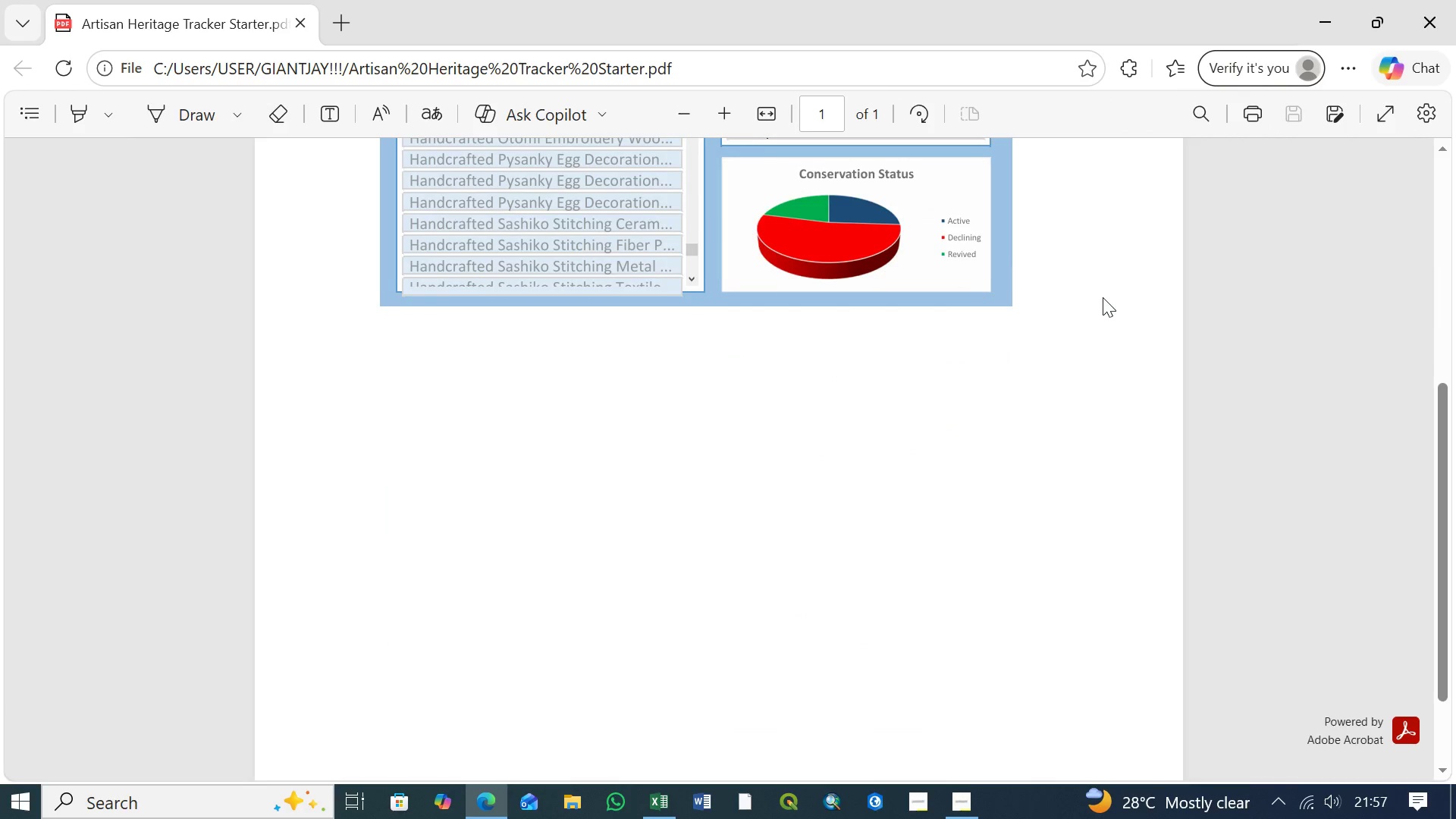 
scroll: coordinate [1103, 297], scroll_direction: up, amount: 6.0
 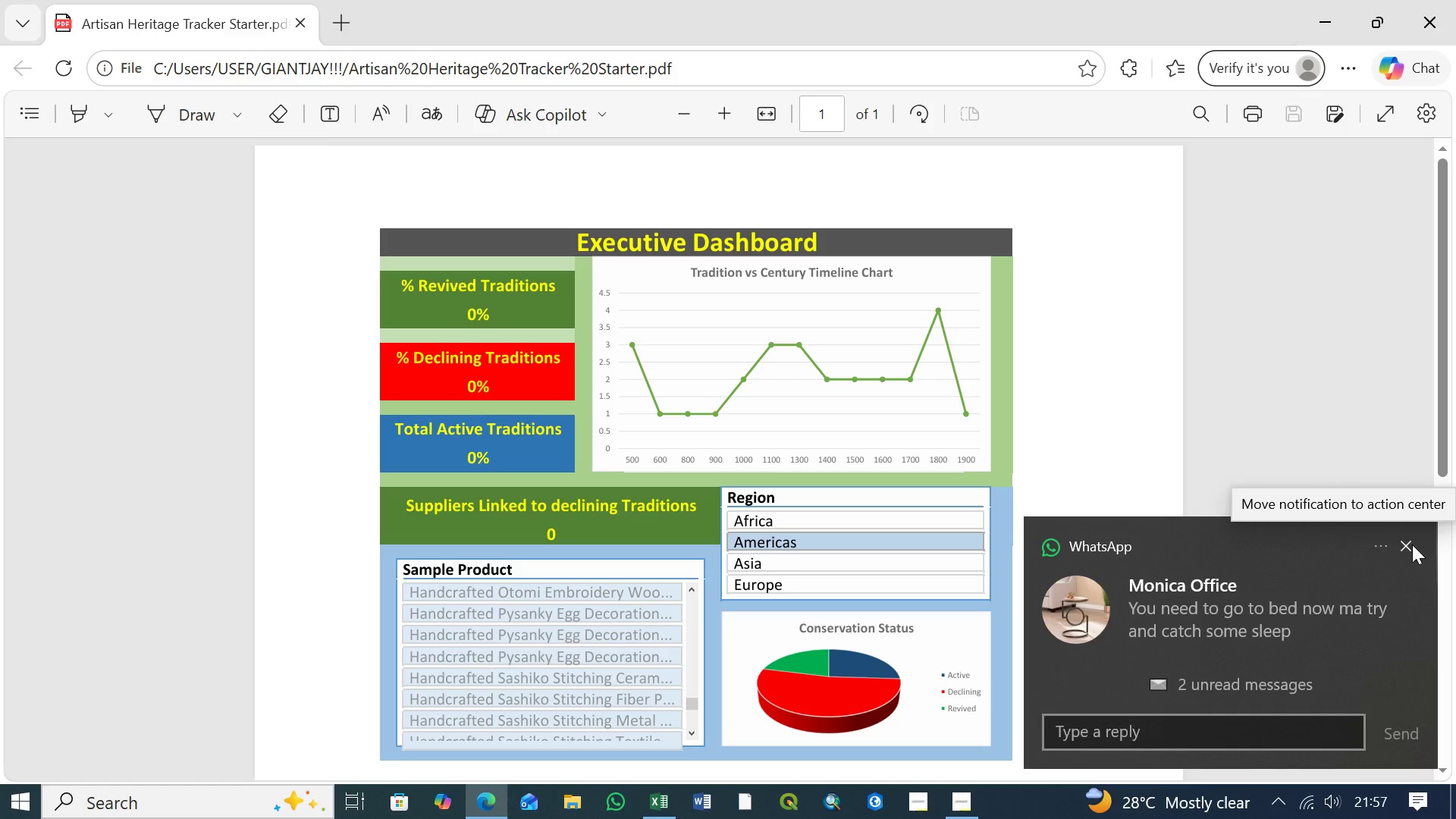 
left_click([1407, 547])
 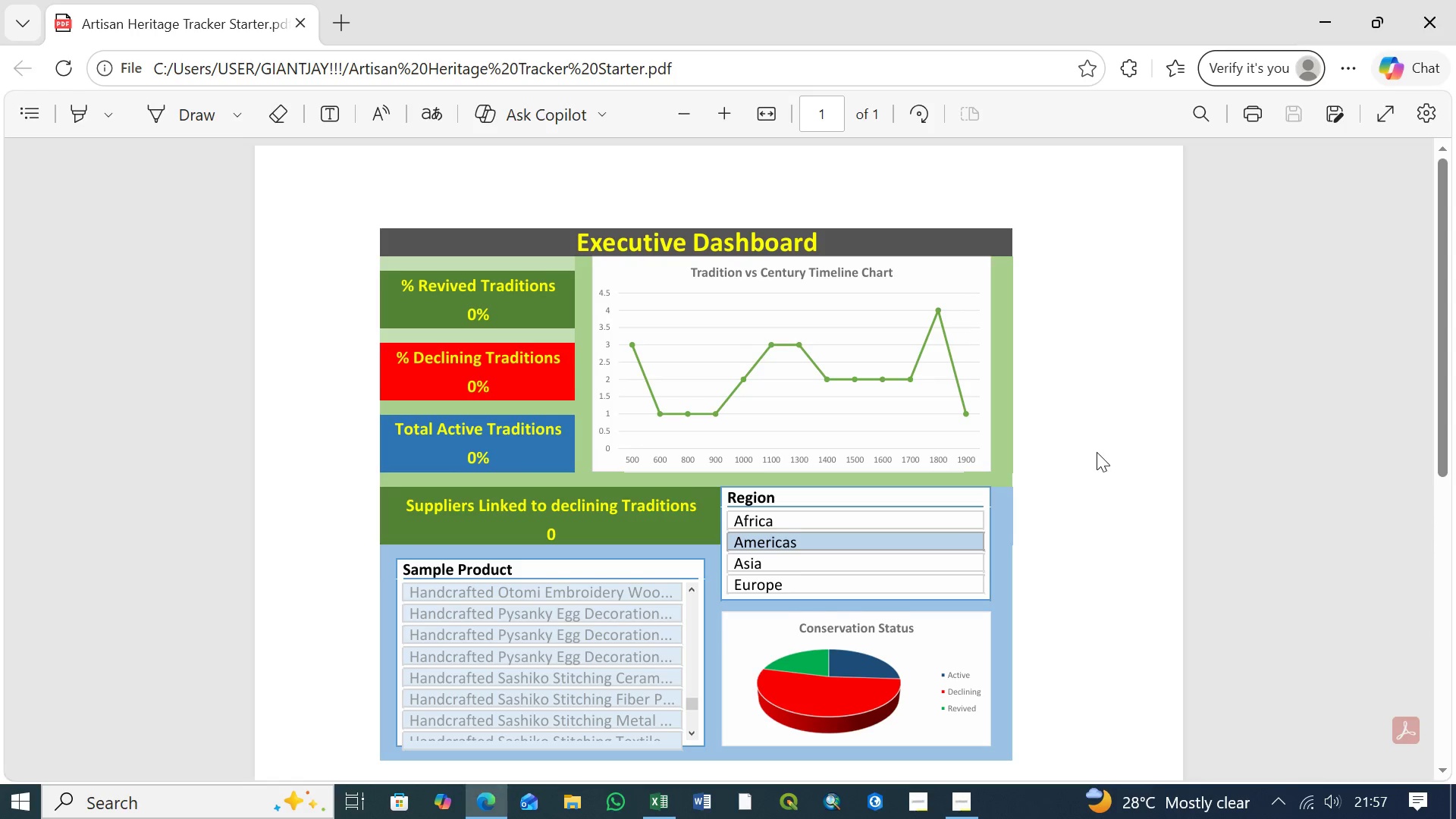 
scroll: coordinate [1097, 452], scroll_direction: down, amount: 5.0
 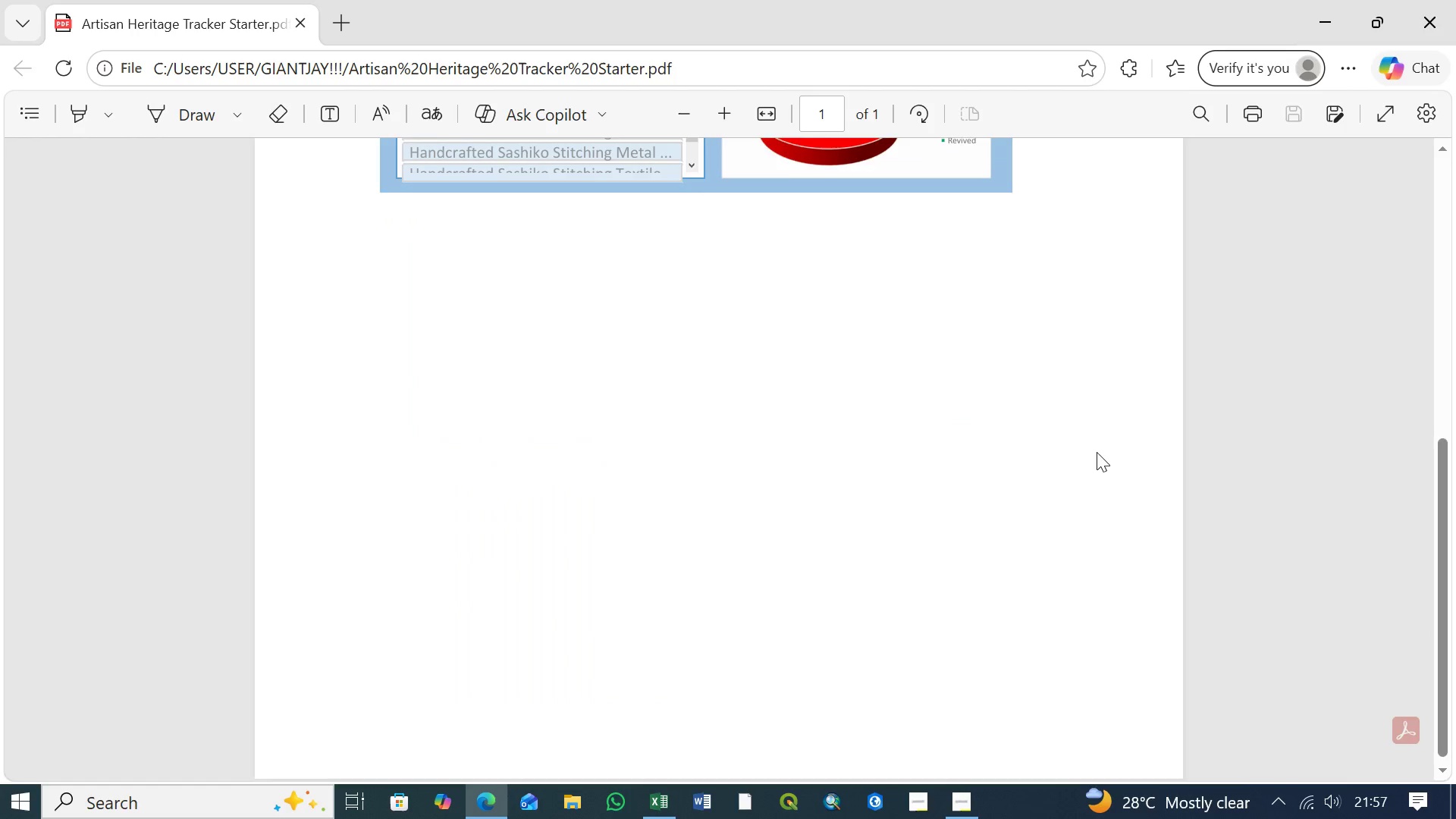 
scroll: coordinate [1093, 453], scroll_direction: up, amount: 13.0
 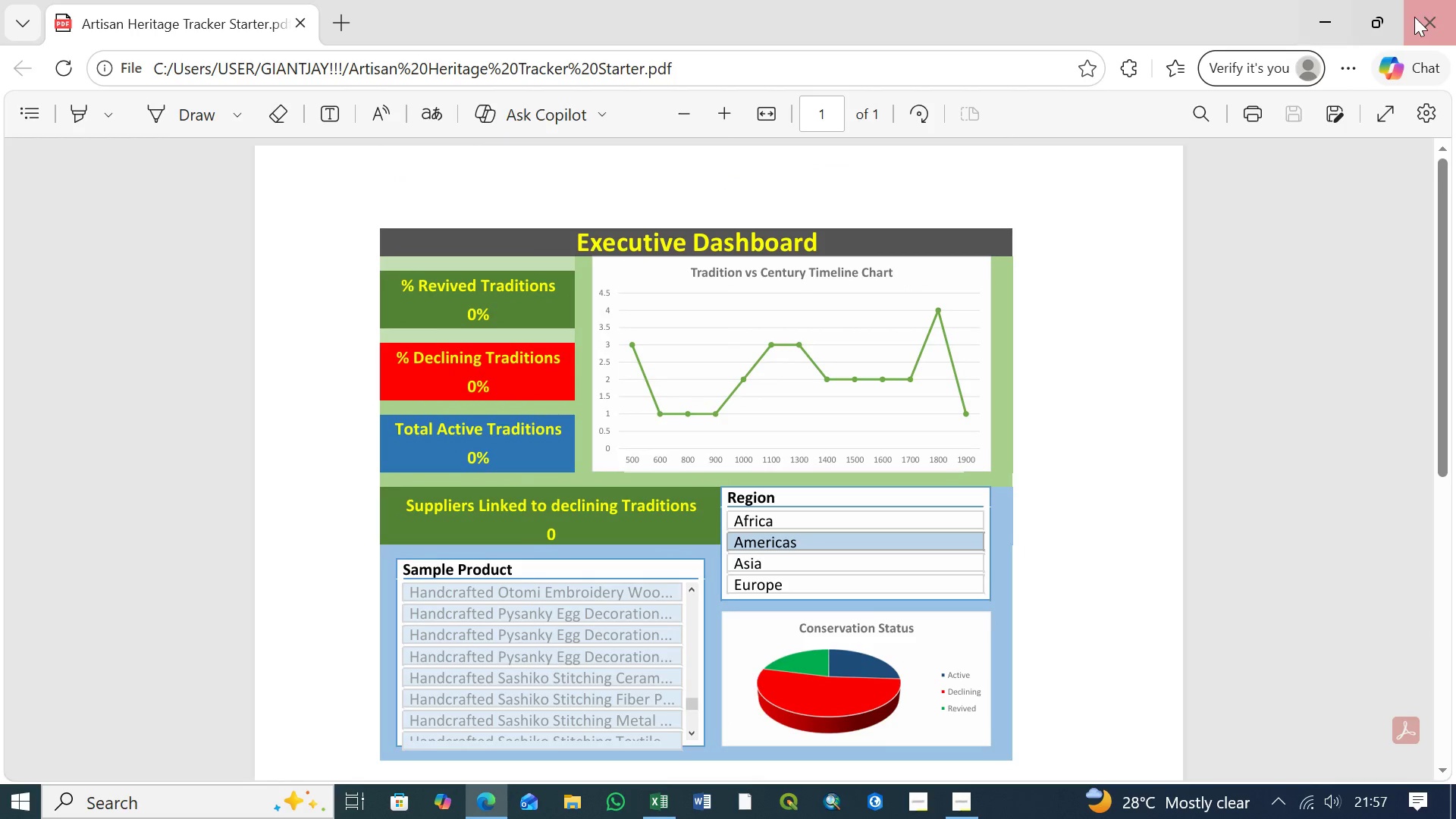 
left_click([1423, 17])
 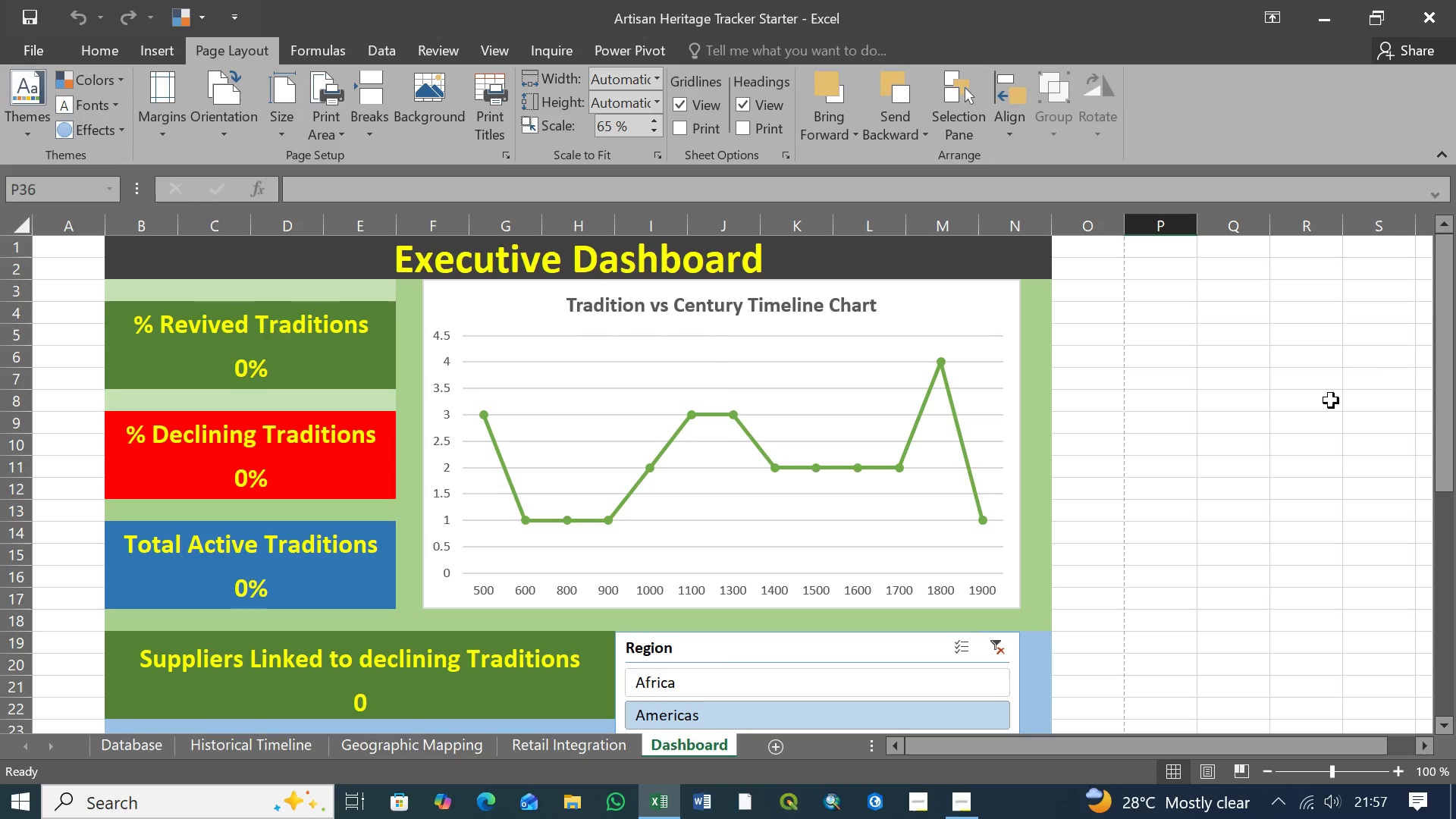 
key(Control+S)
 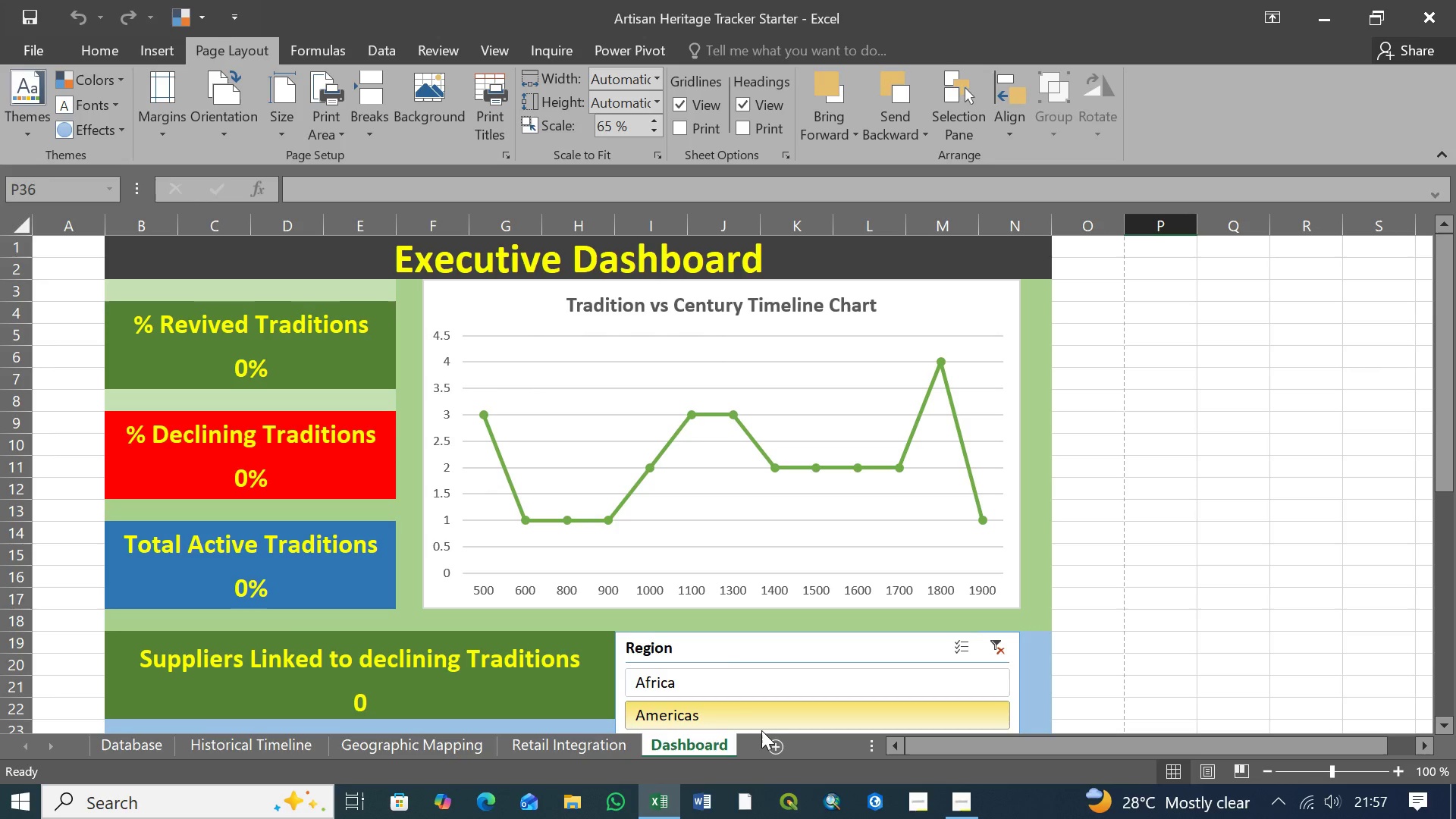 
mouse_move([961, 790])
 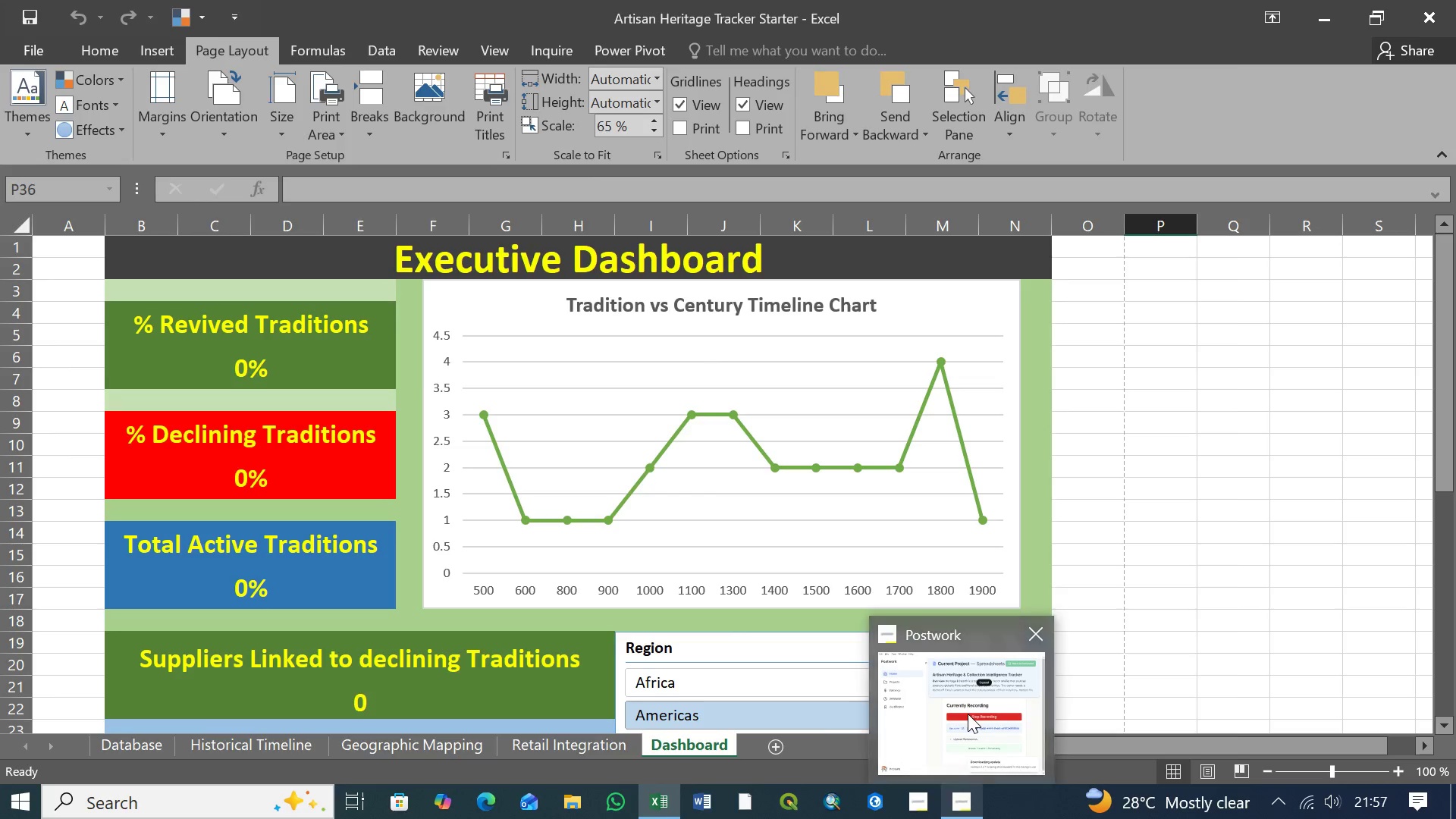 
left_click([968, 714])